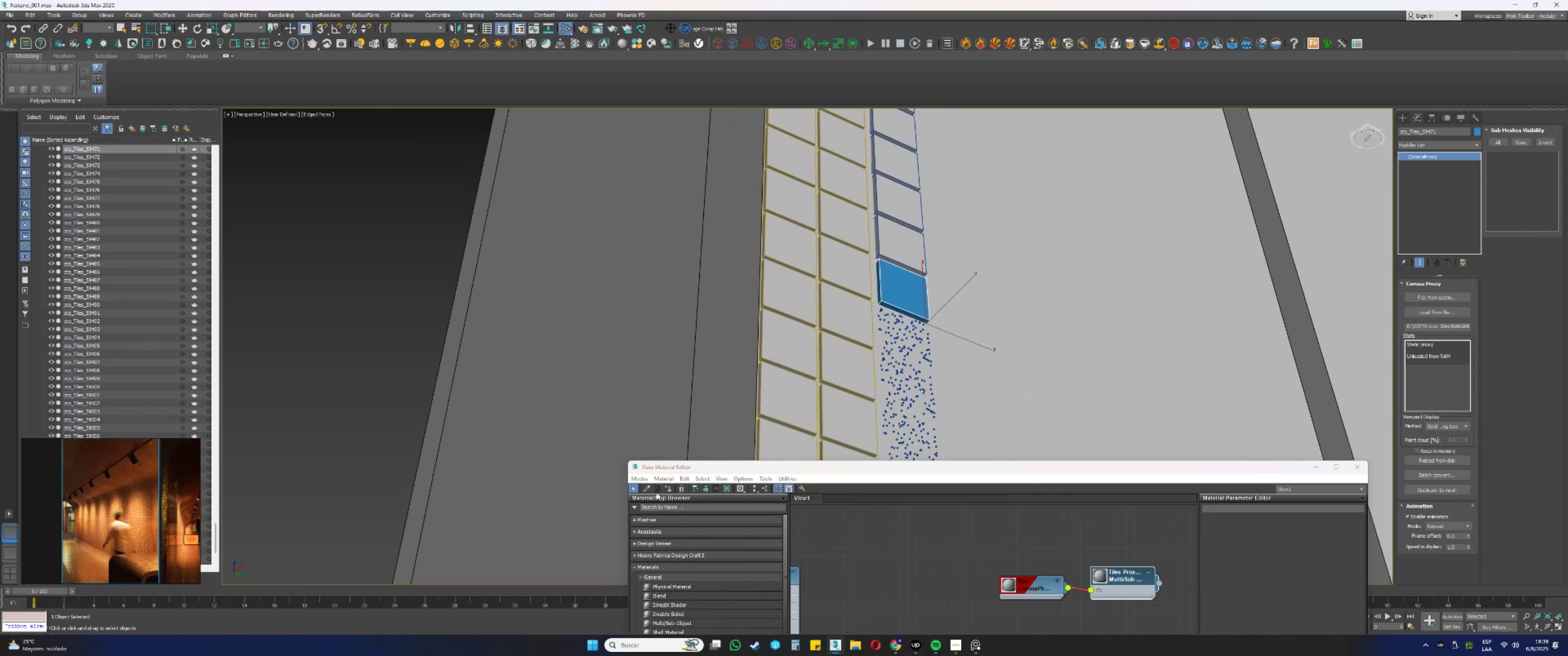 
left_click([666, 488])
 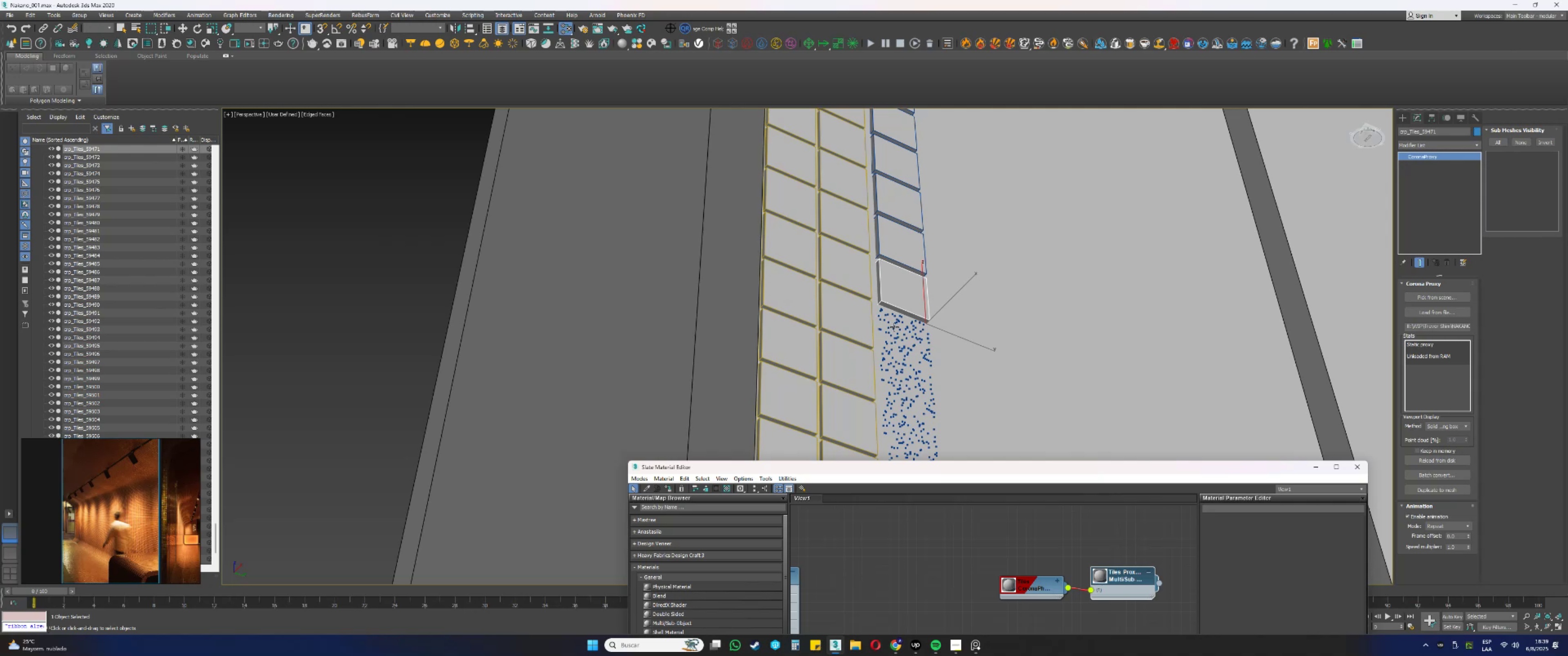 
left_click([897, 322])
 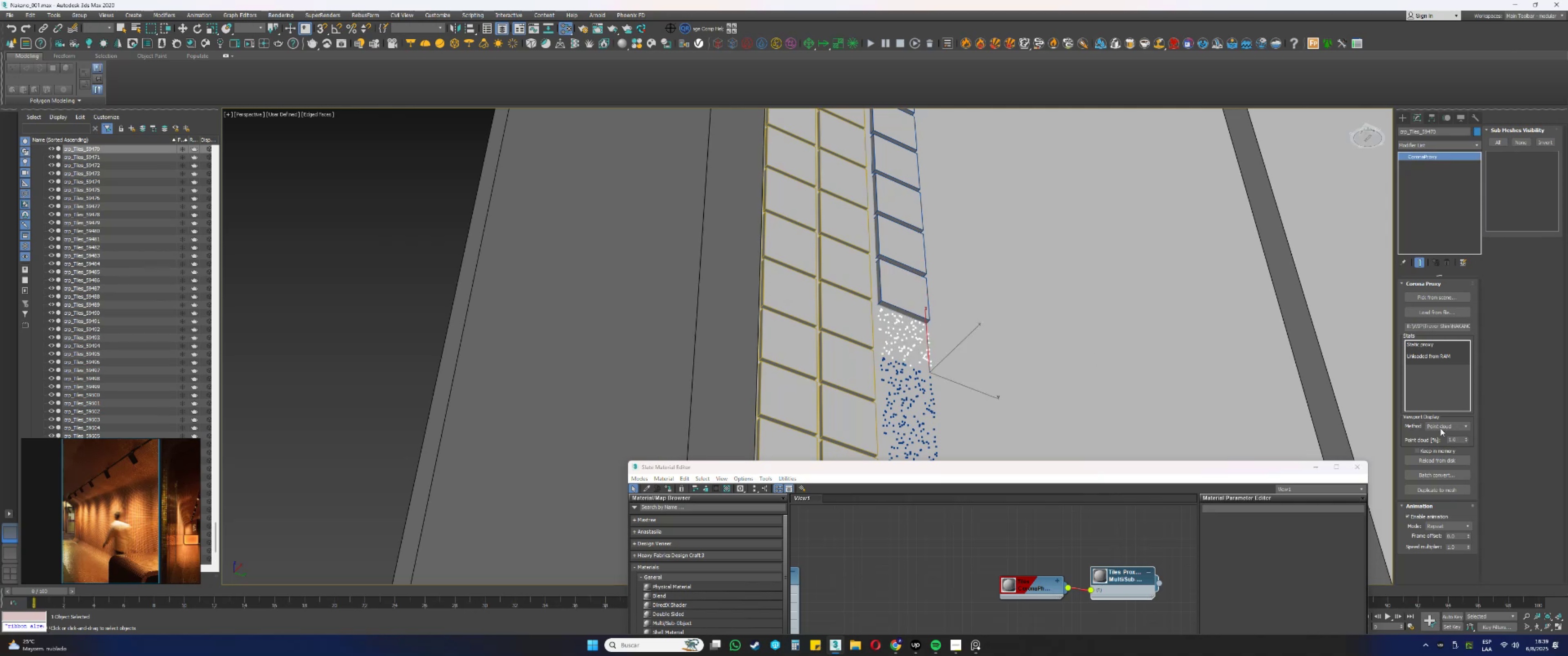 
double_click([1441, 433])
 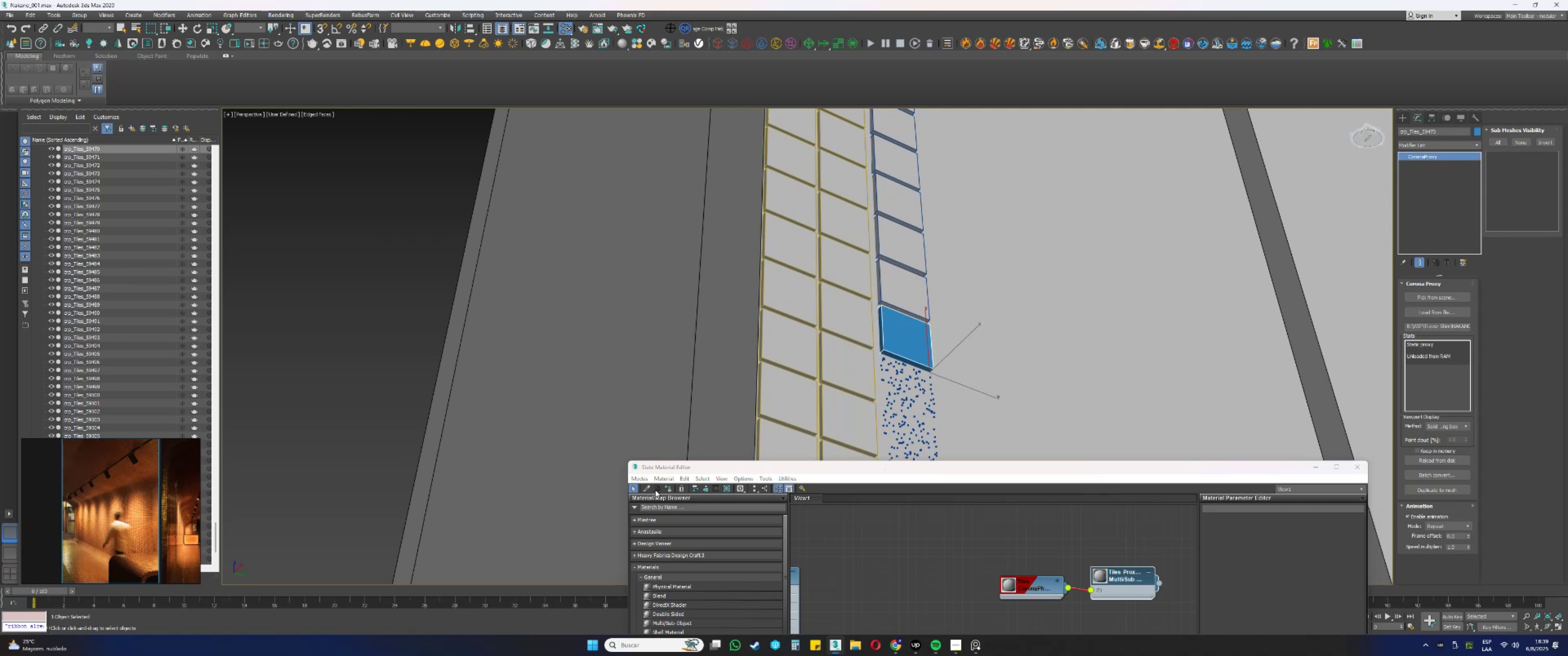 
left_click([667, 488])
 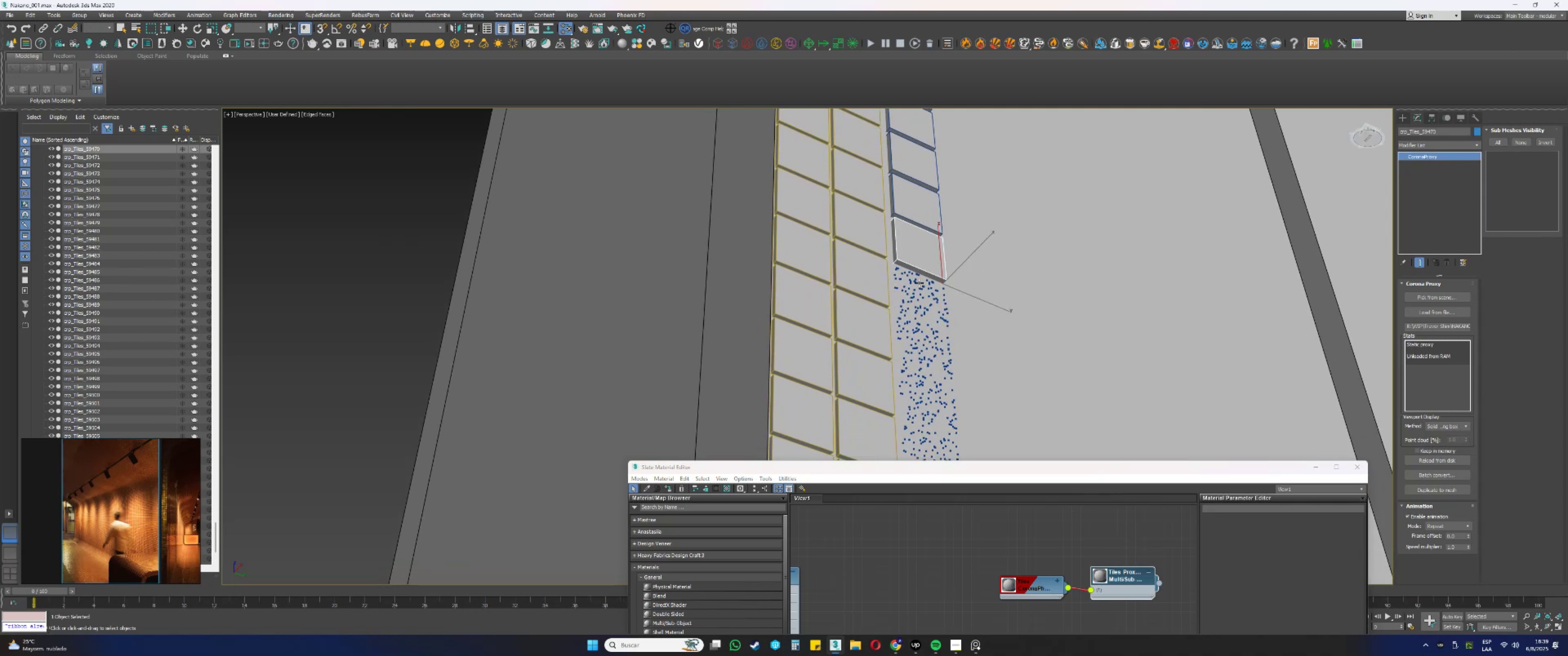 
left_click([911, 280])
 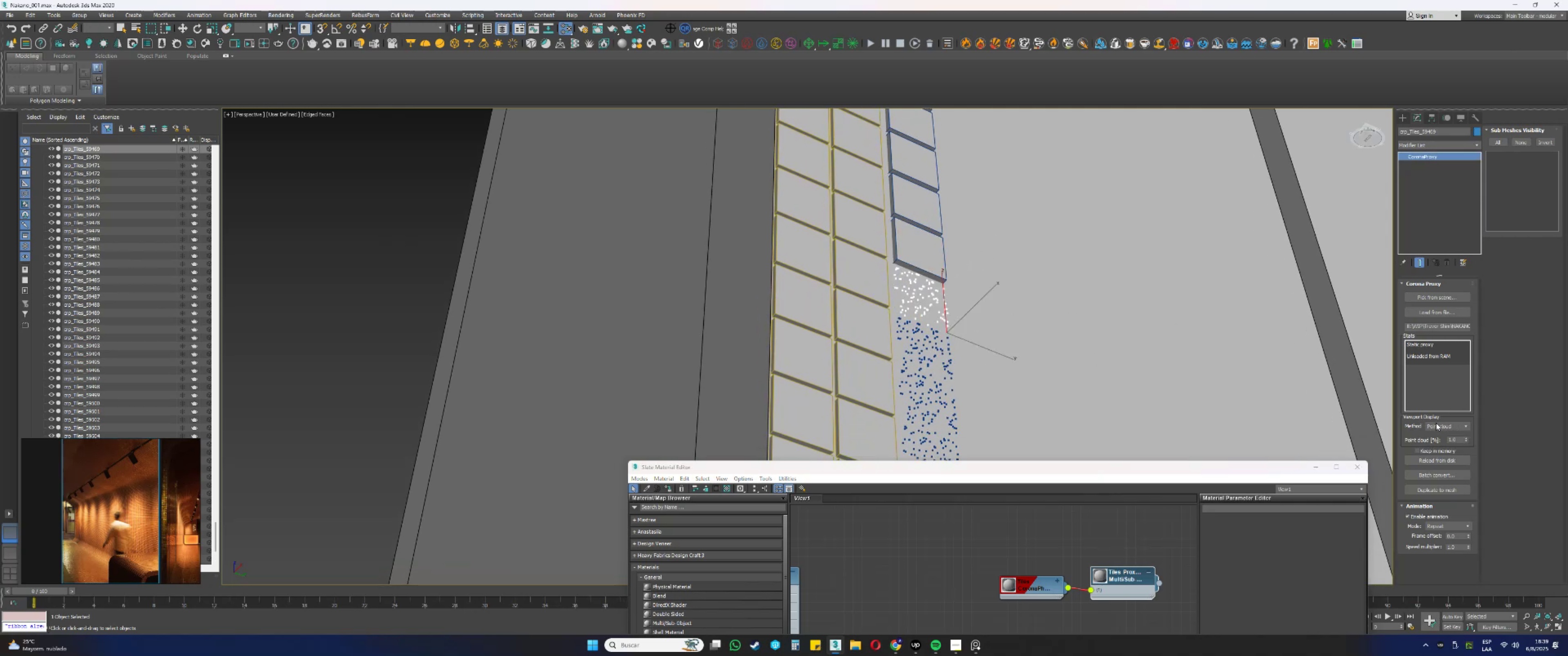 
double_click([1438, 433])
 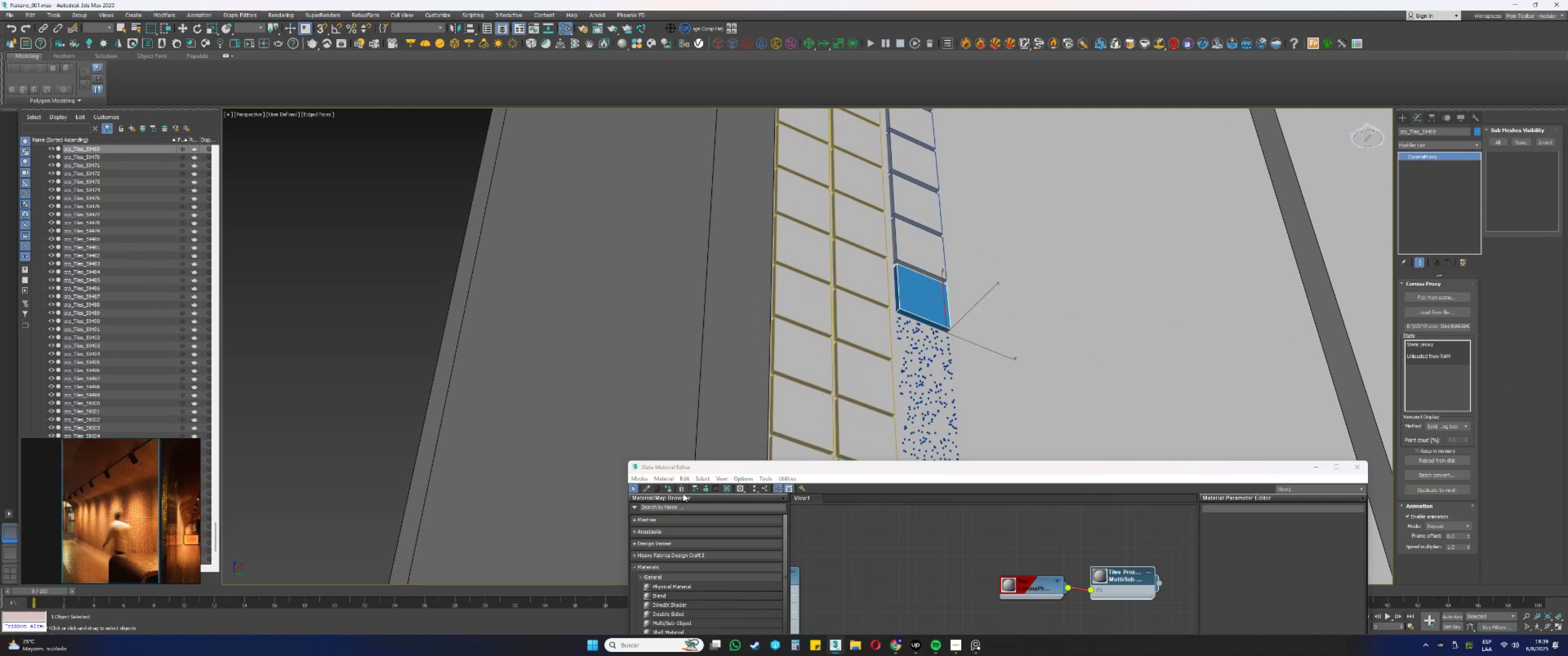 
left_click([669, 490])
 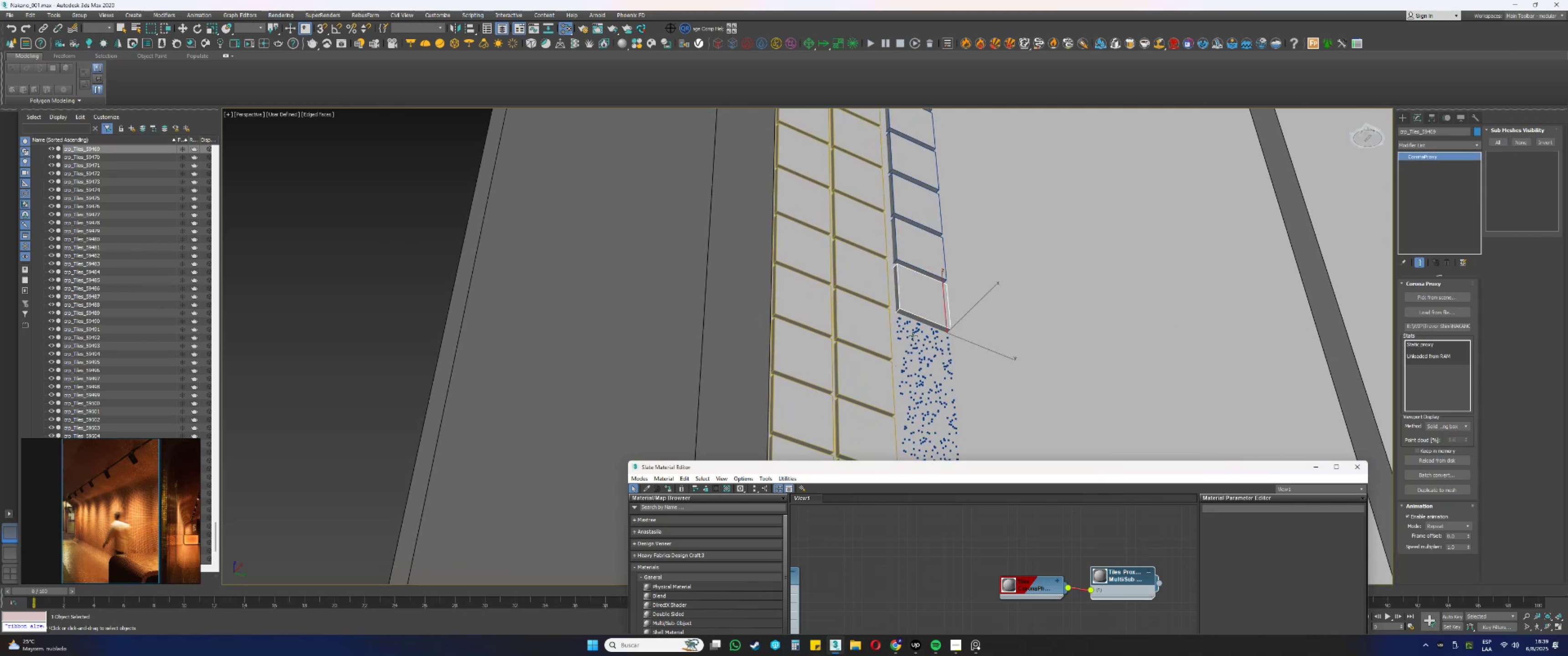 
left_click([916, 331])
 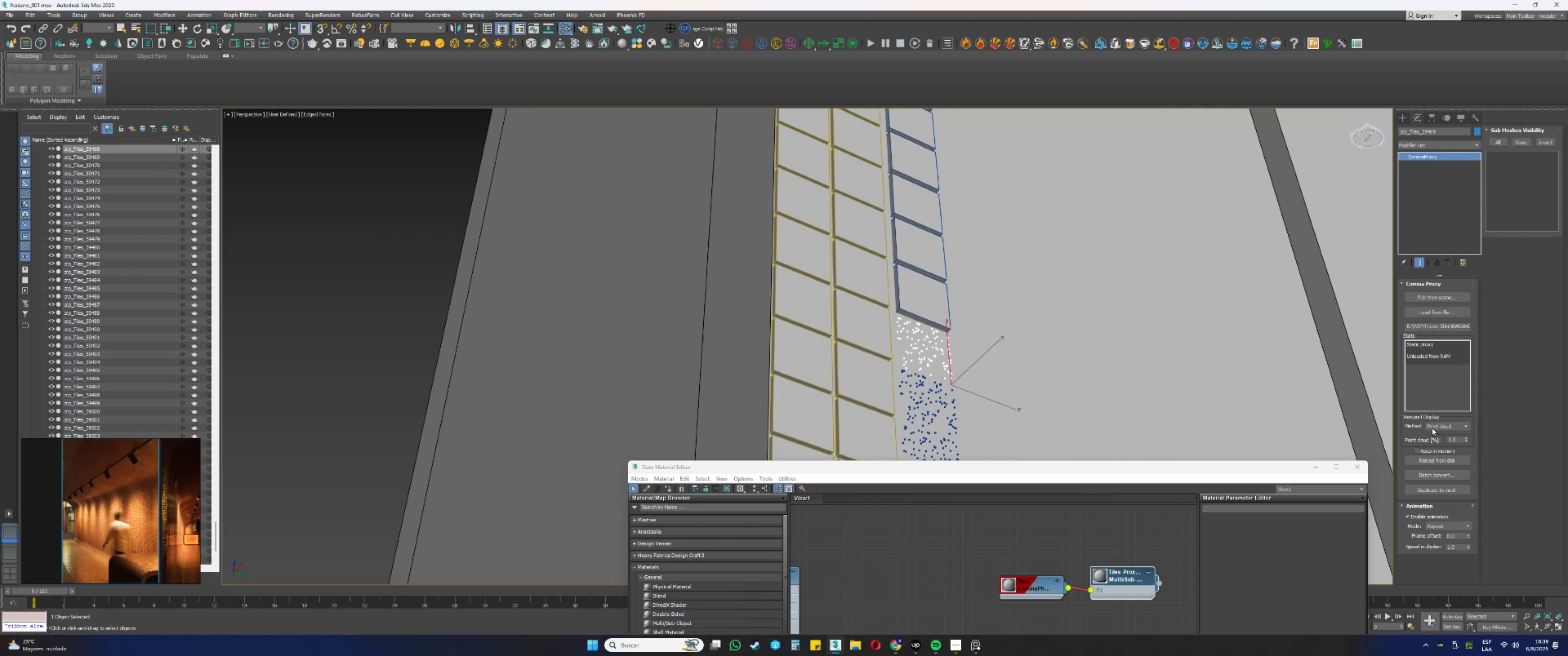 
double_click([1433, 433])
 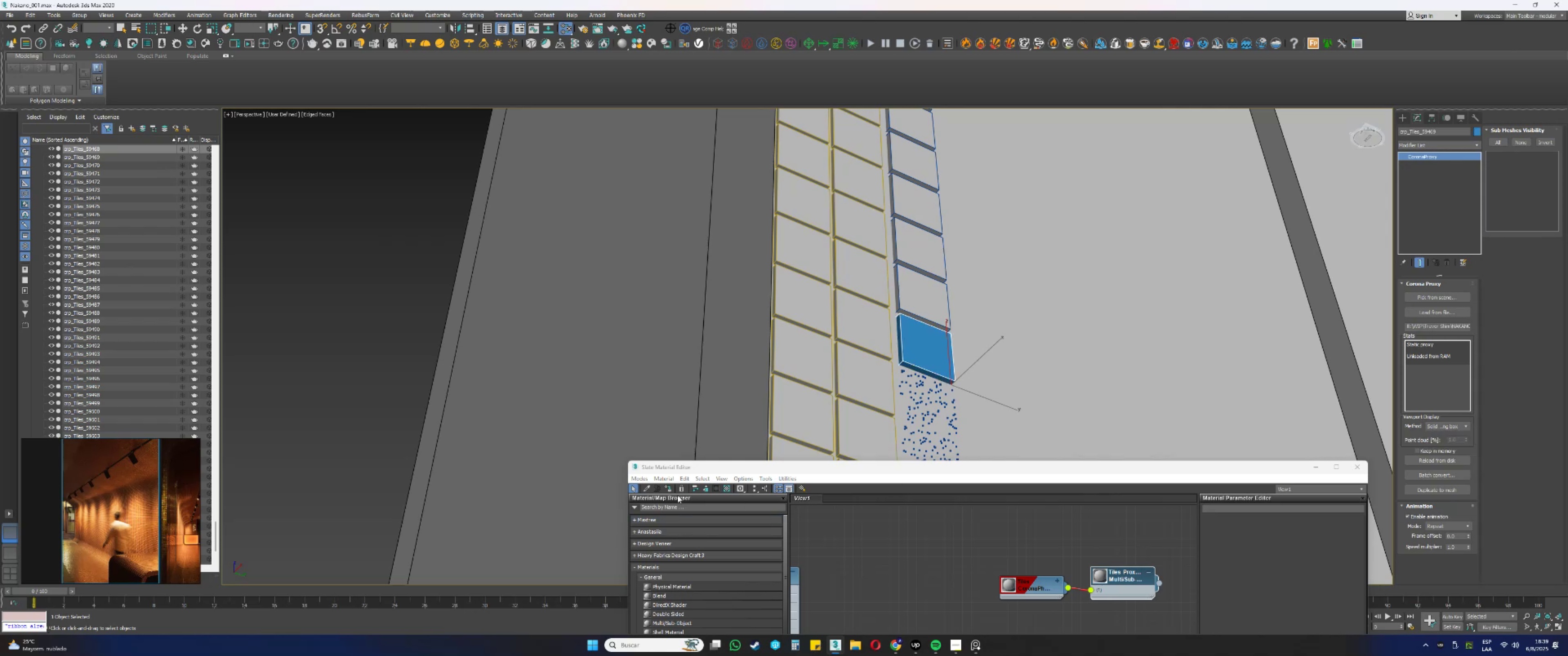 
left_click([668, 489])
 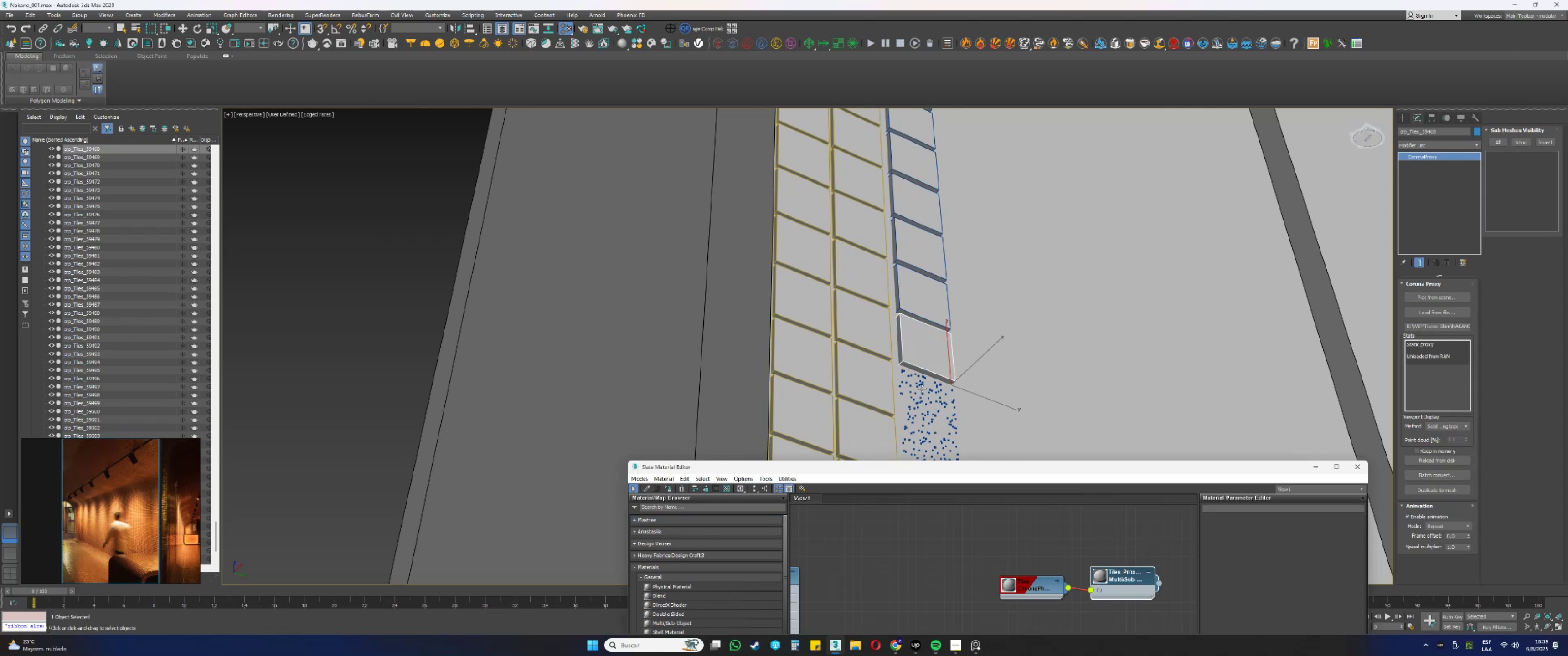 
left_click([921, 385])
 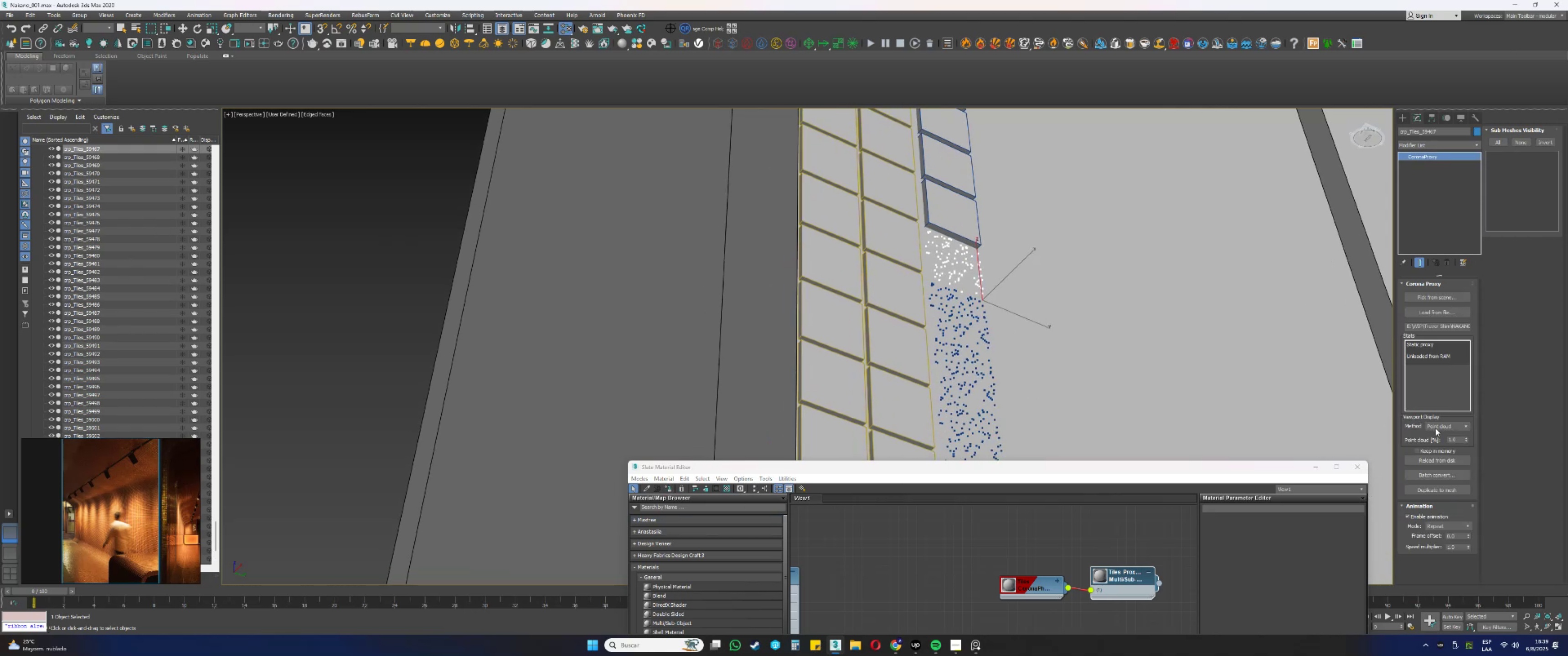 
double_click([1437, 432])
 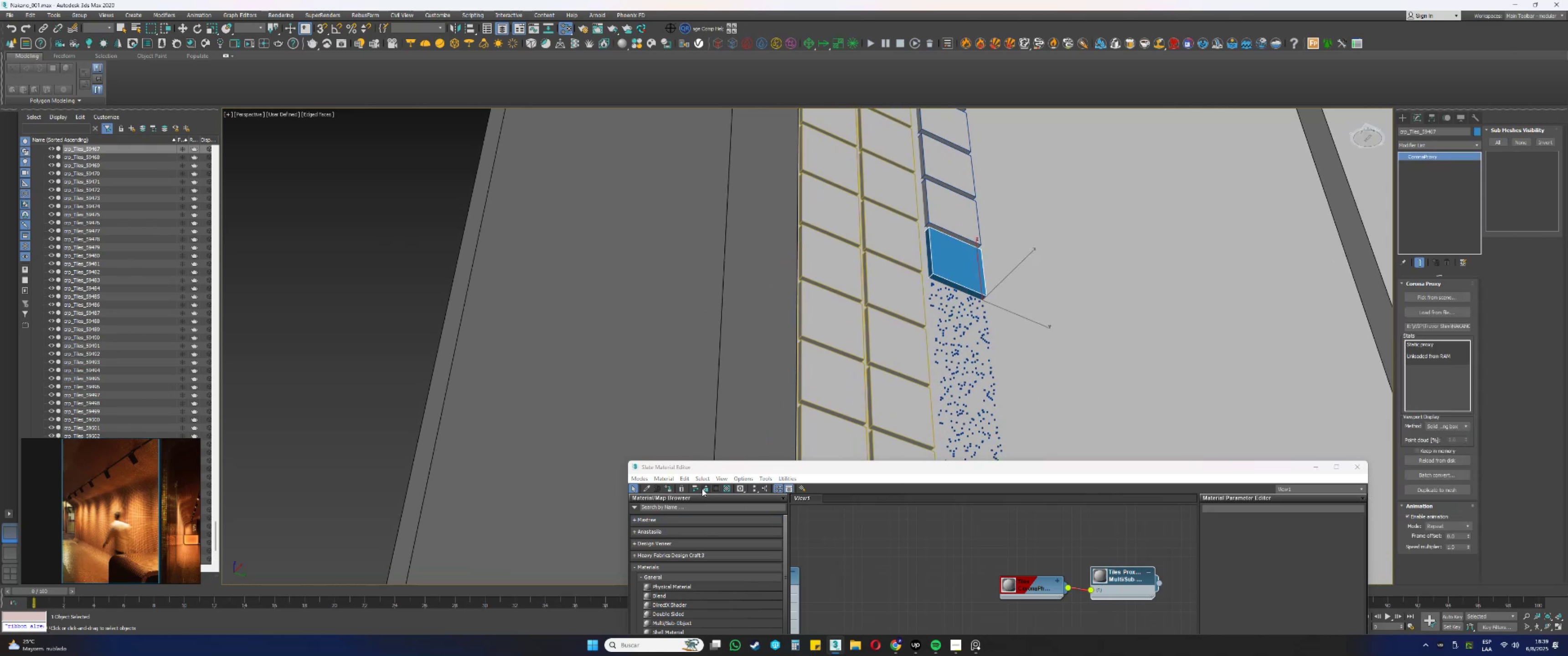 
left_click([669, 490])
 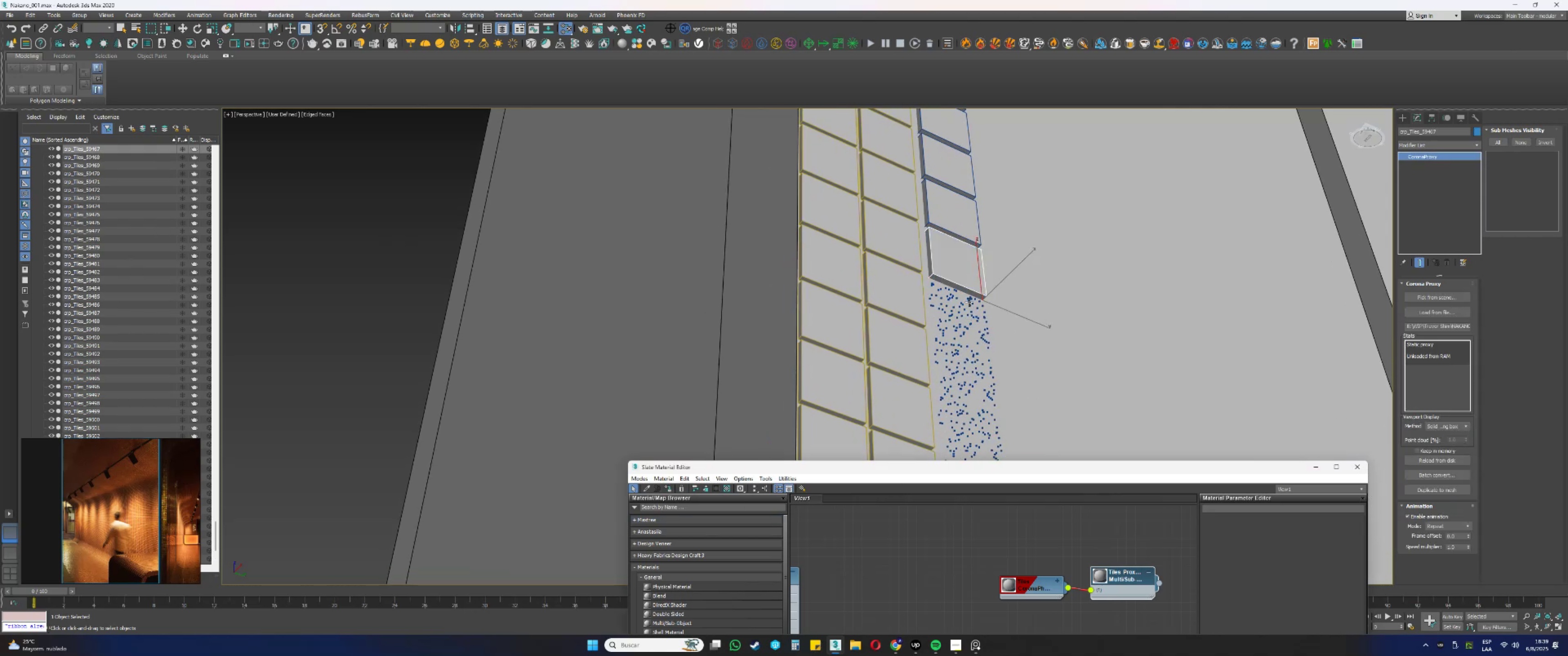 
left_click([959, 301])
 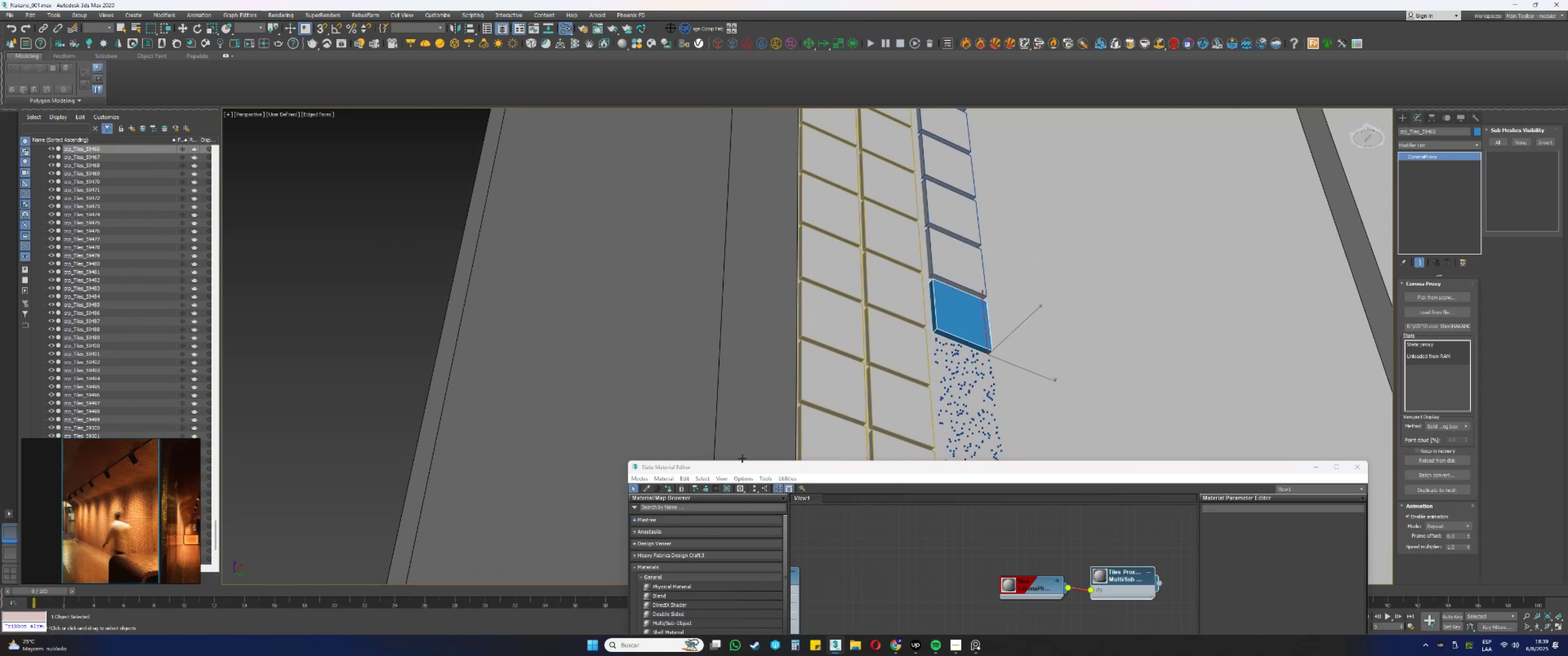 
left_click([668, 487])
 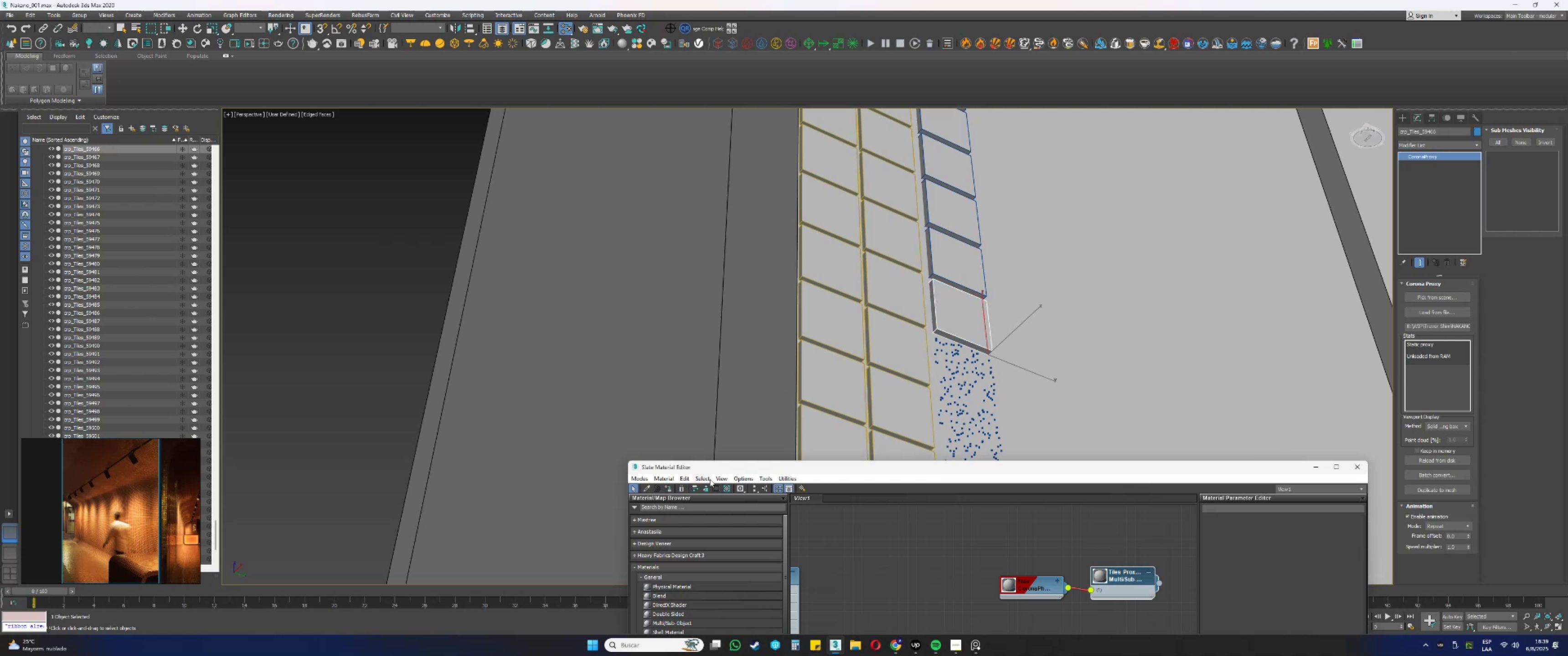 
mouse_move([795, 437])
 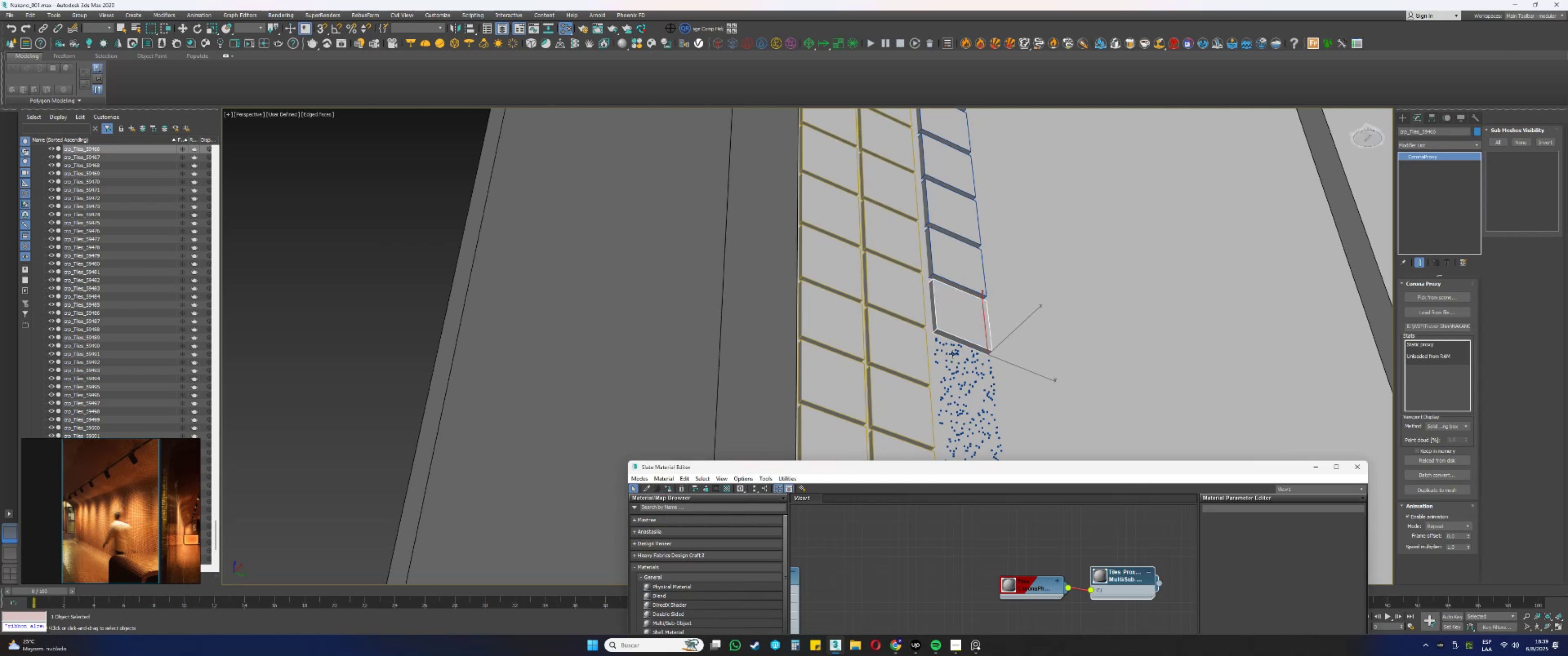 
left_click([954, 354])
 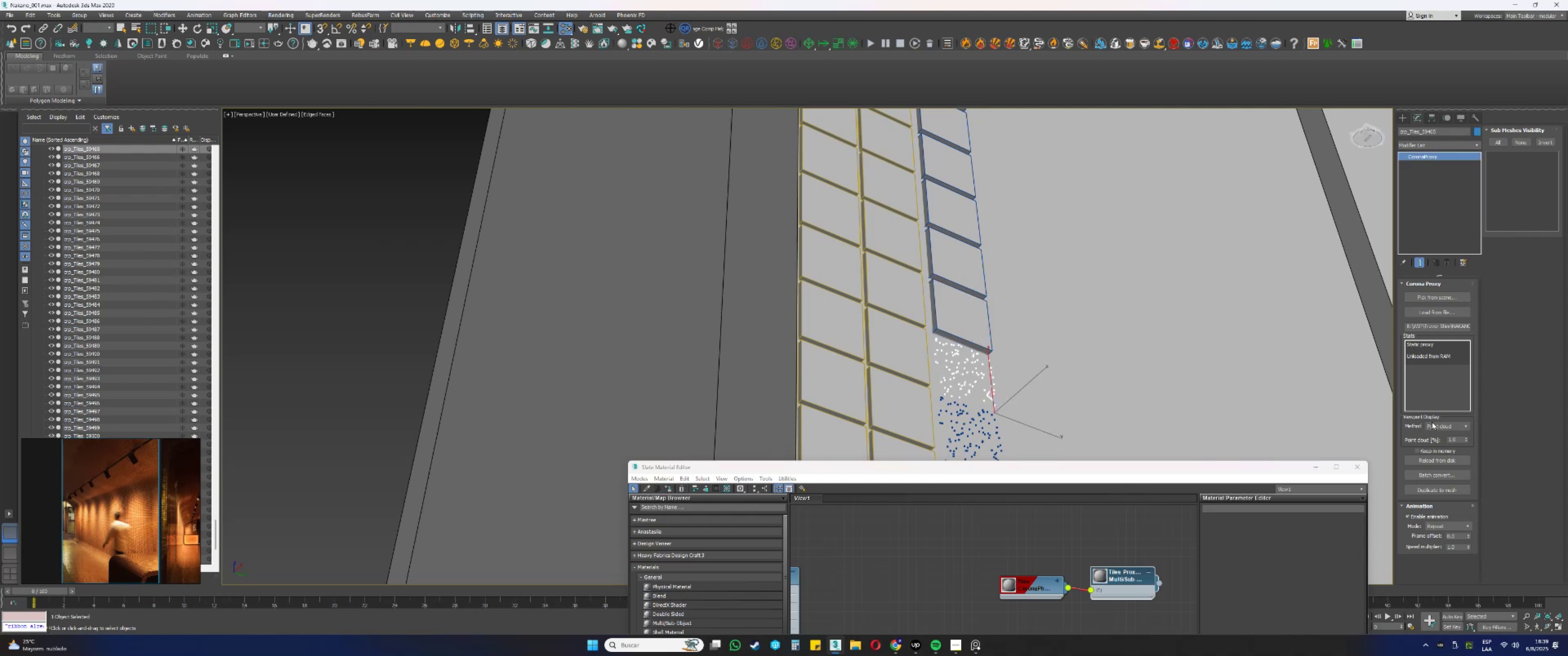 
left_click([1433, 422])
 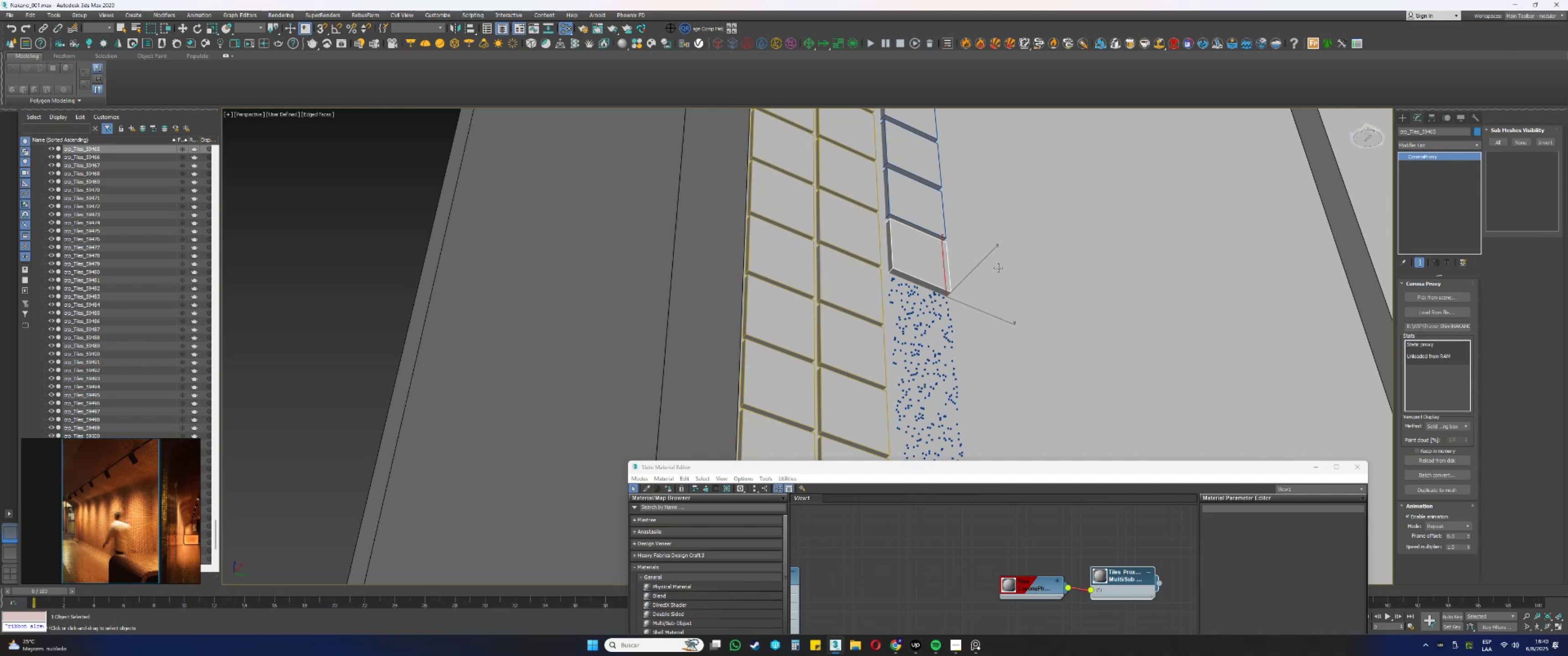 
wait(37.79)
 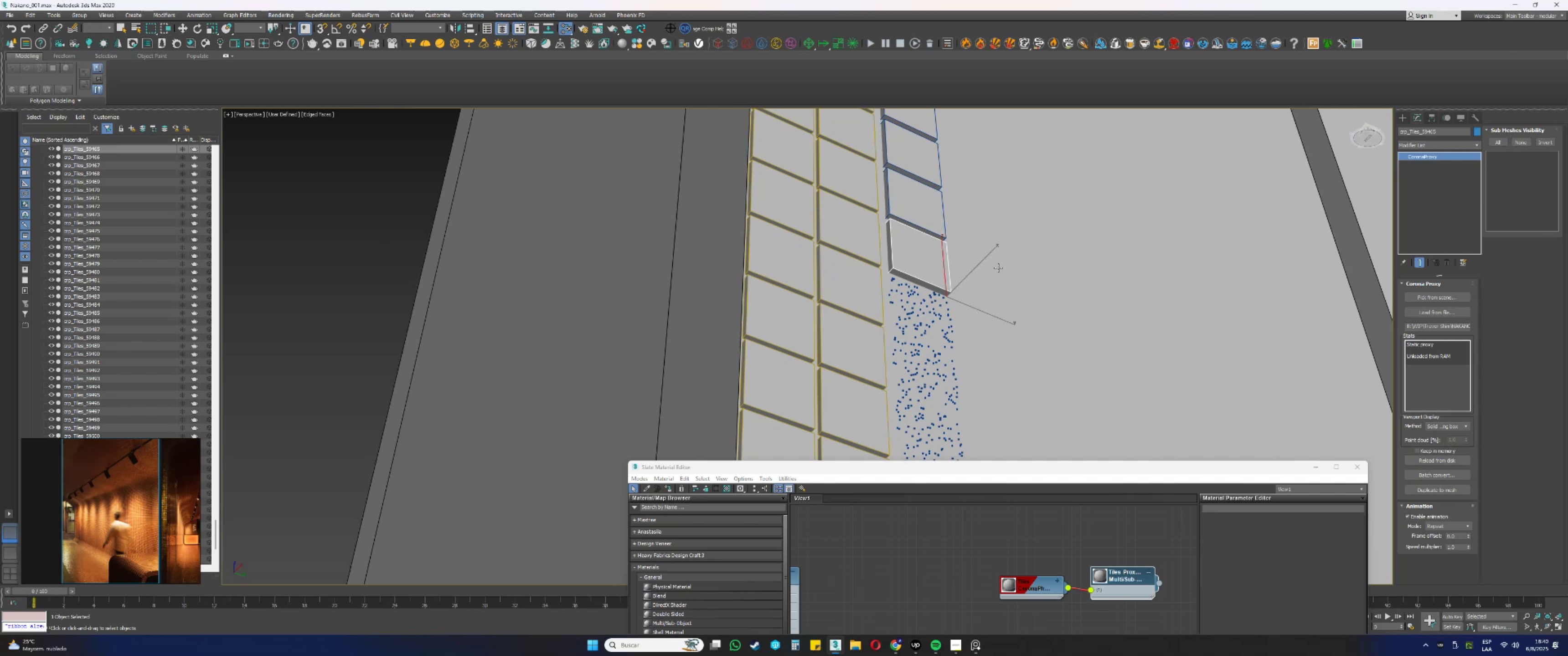 
left_click([918, 311])
 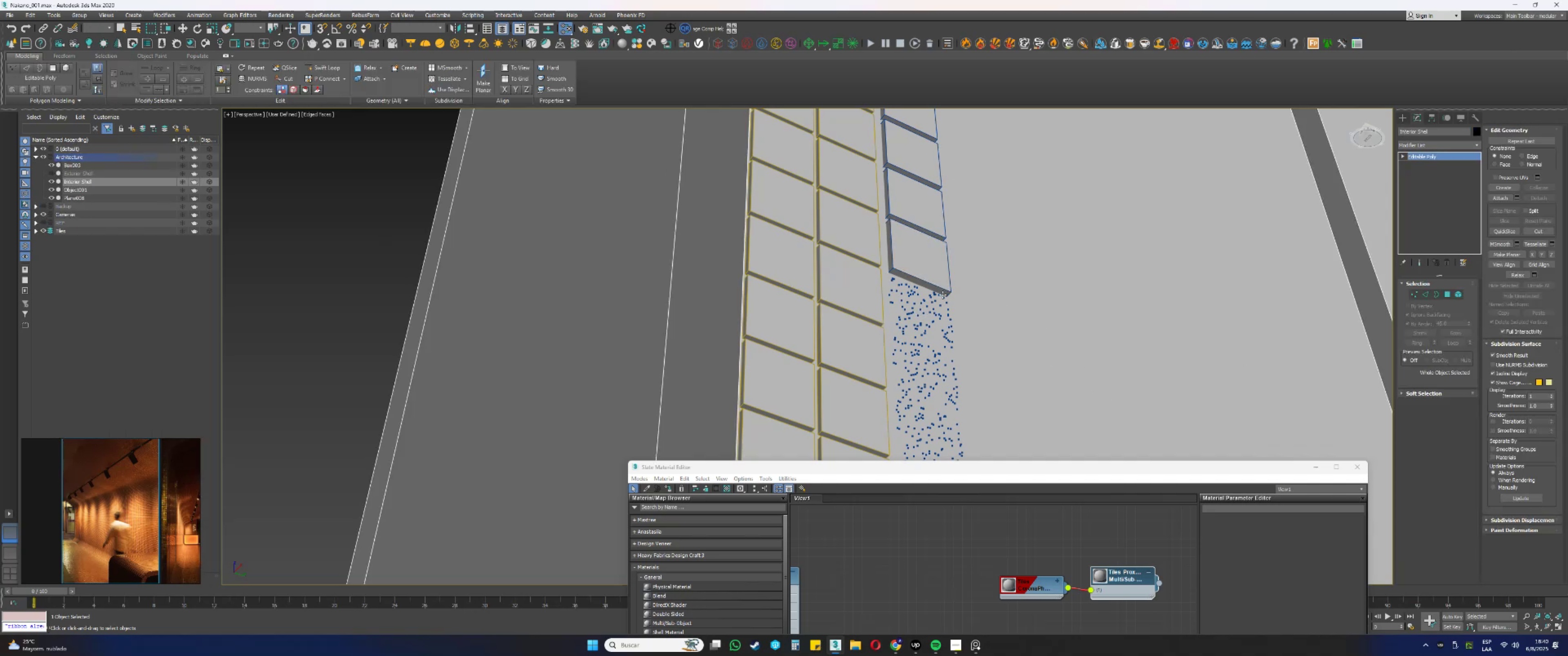 
left_click([935, 297])
 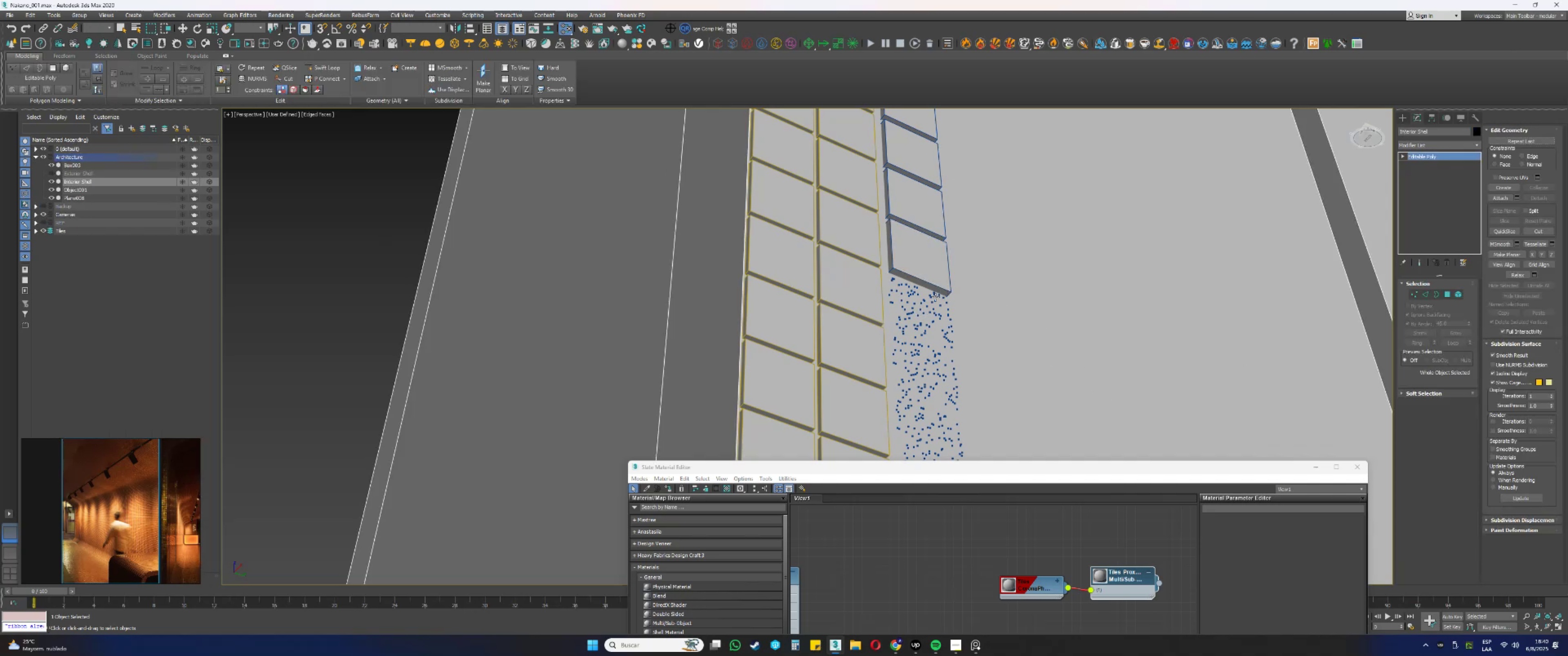 
left_click([914, 293])
 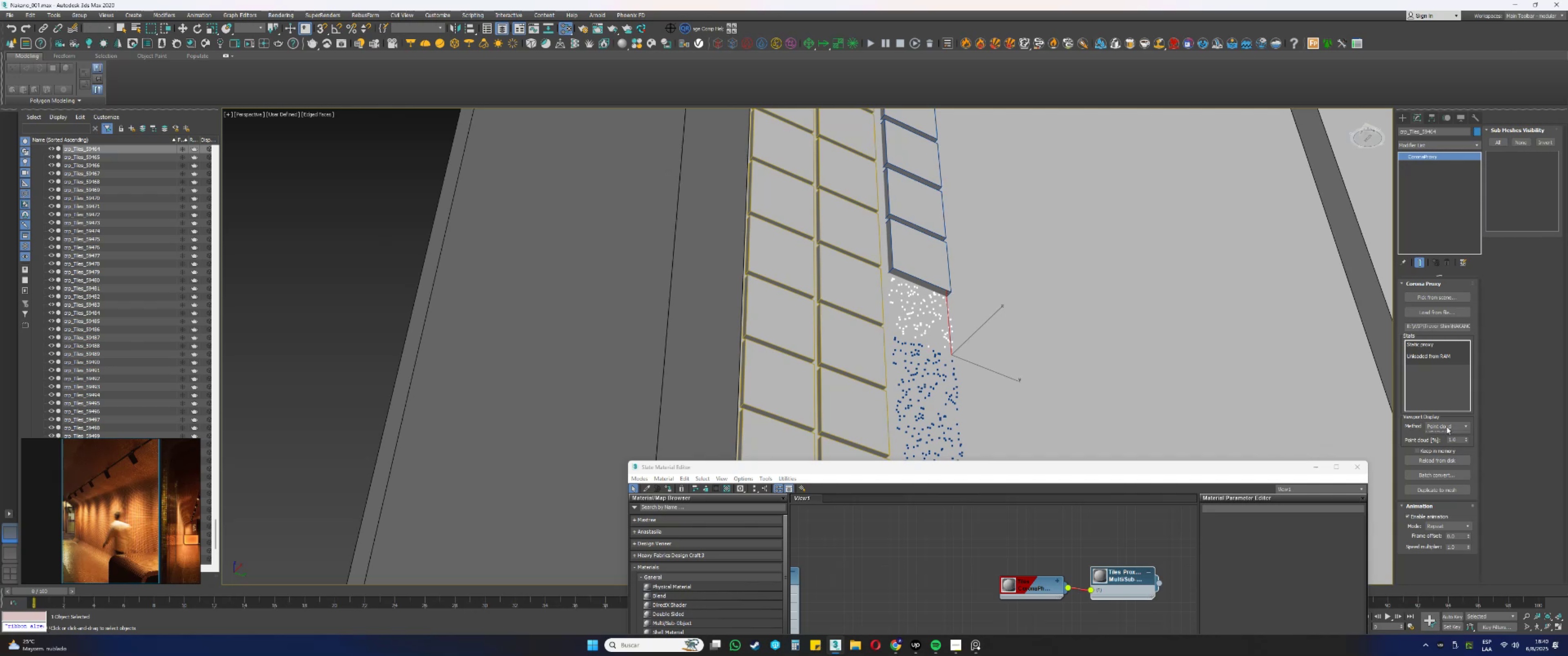 
left_click([1438, 432])
 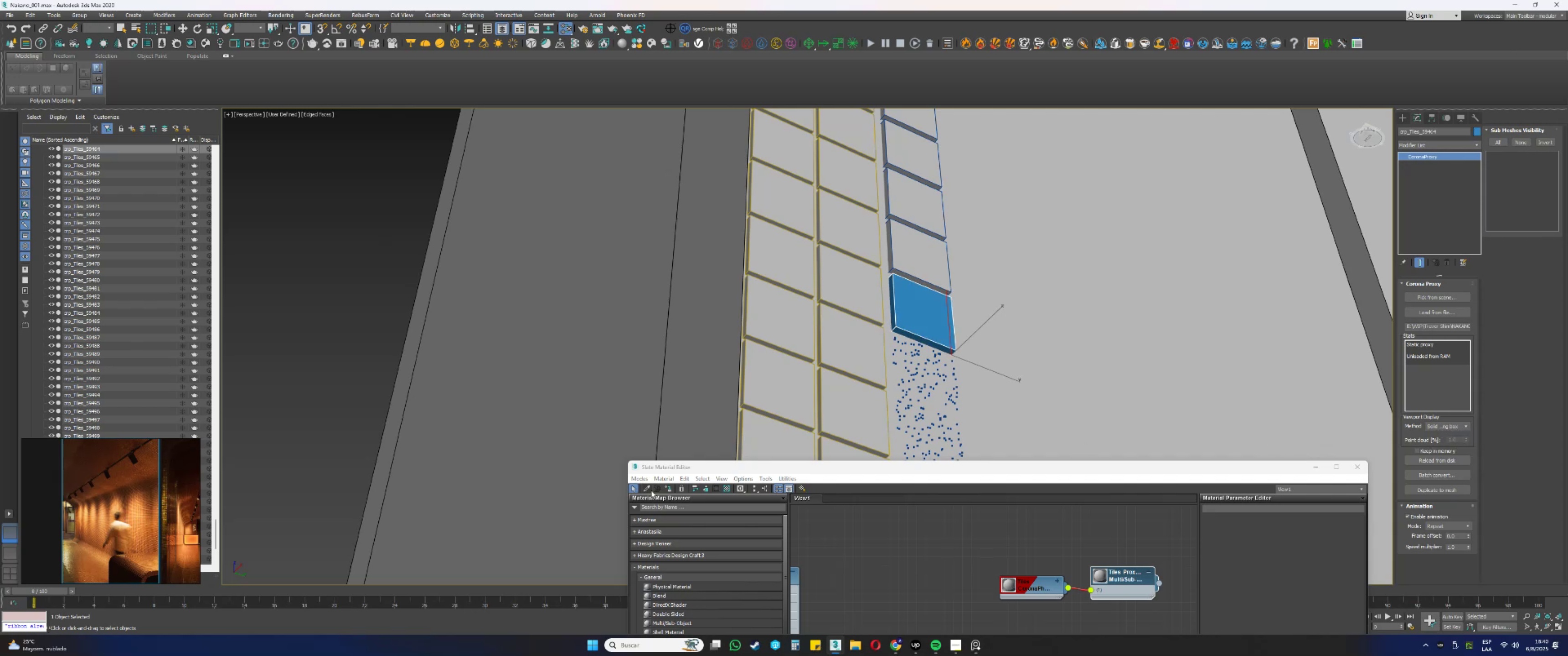 
left_click([667, 485])
 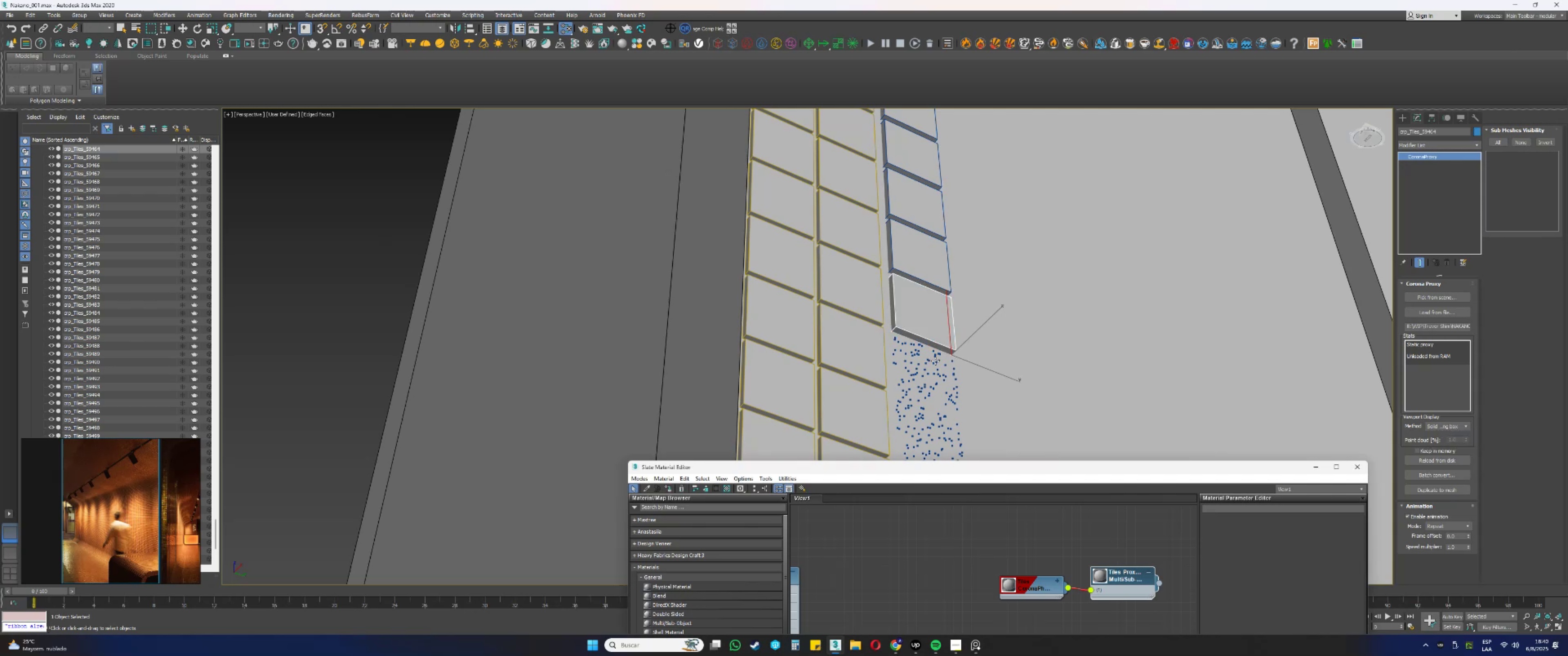 
left_click([935, 354])
 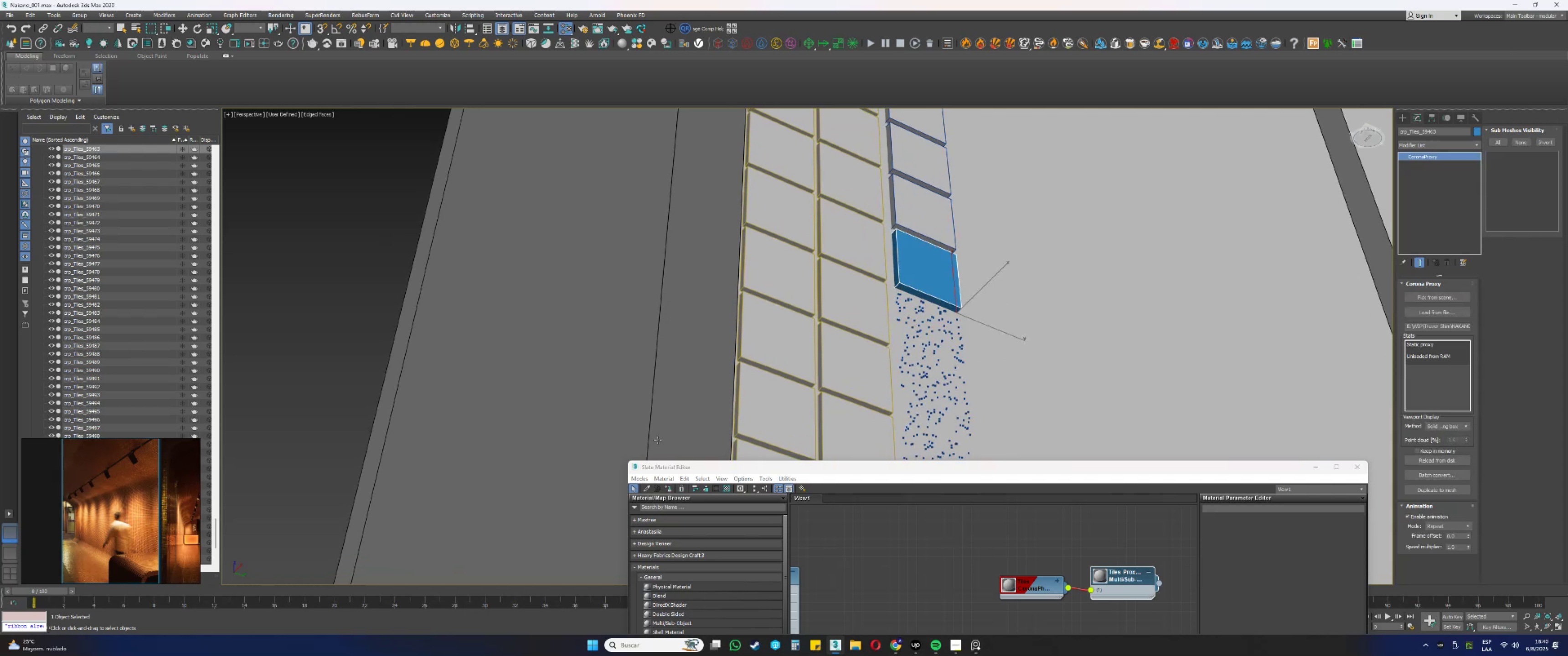 
left_click([669, 489])
 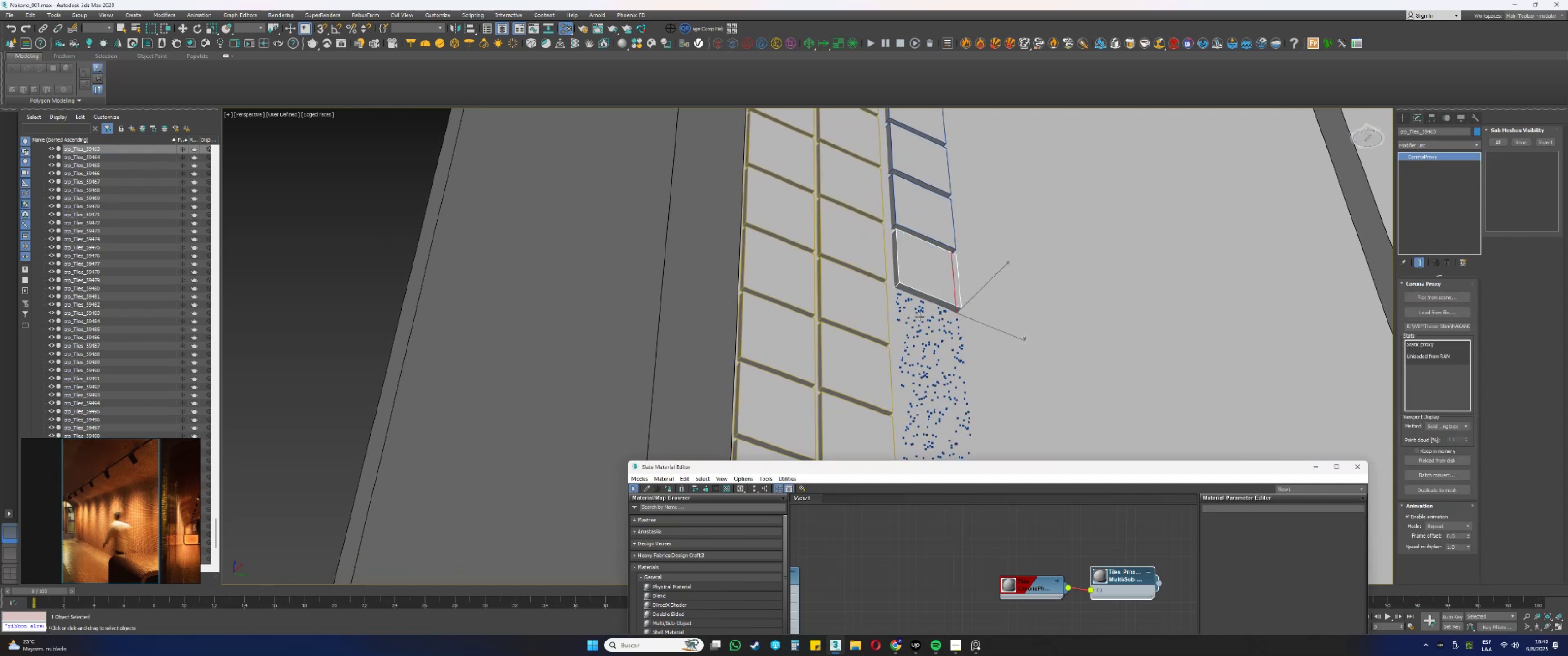 
left_click([919, 313])
 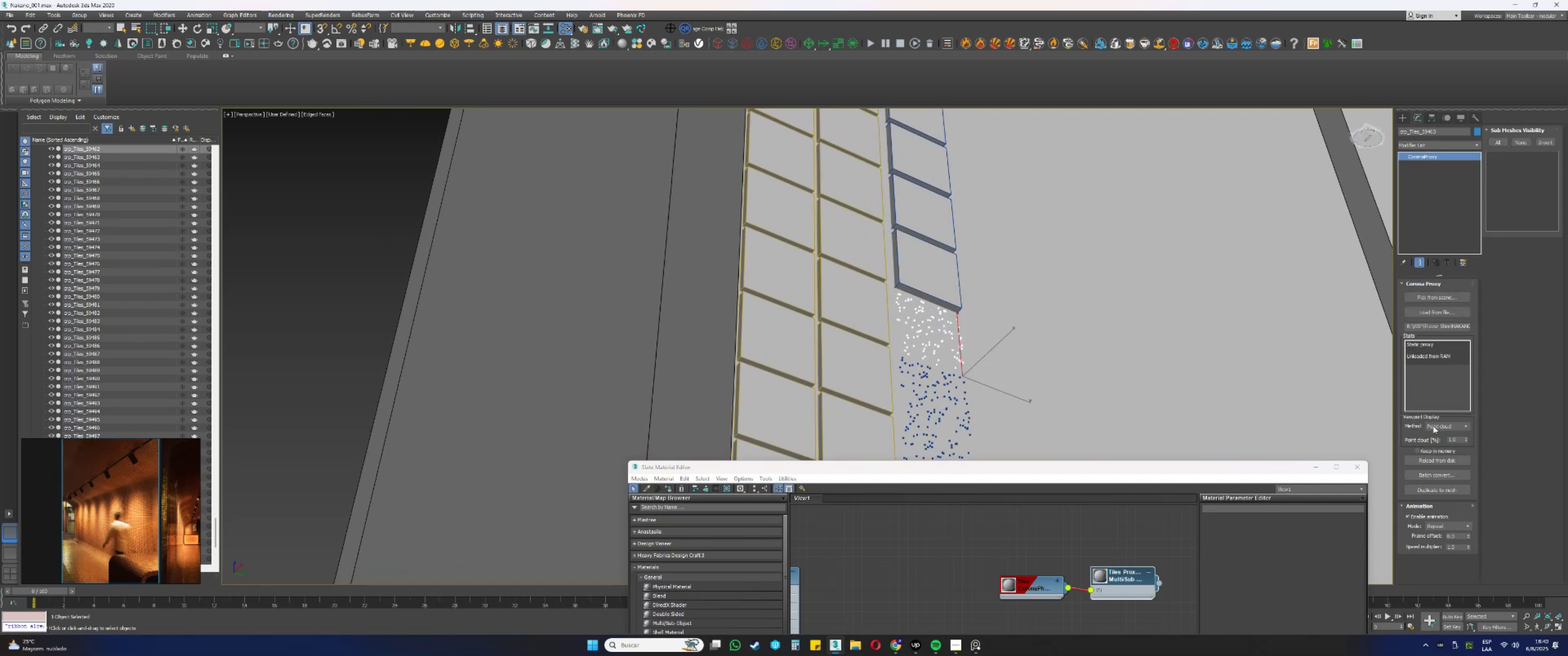 
double_click([1435, 433])
 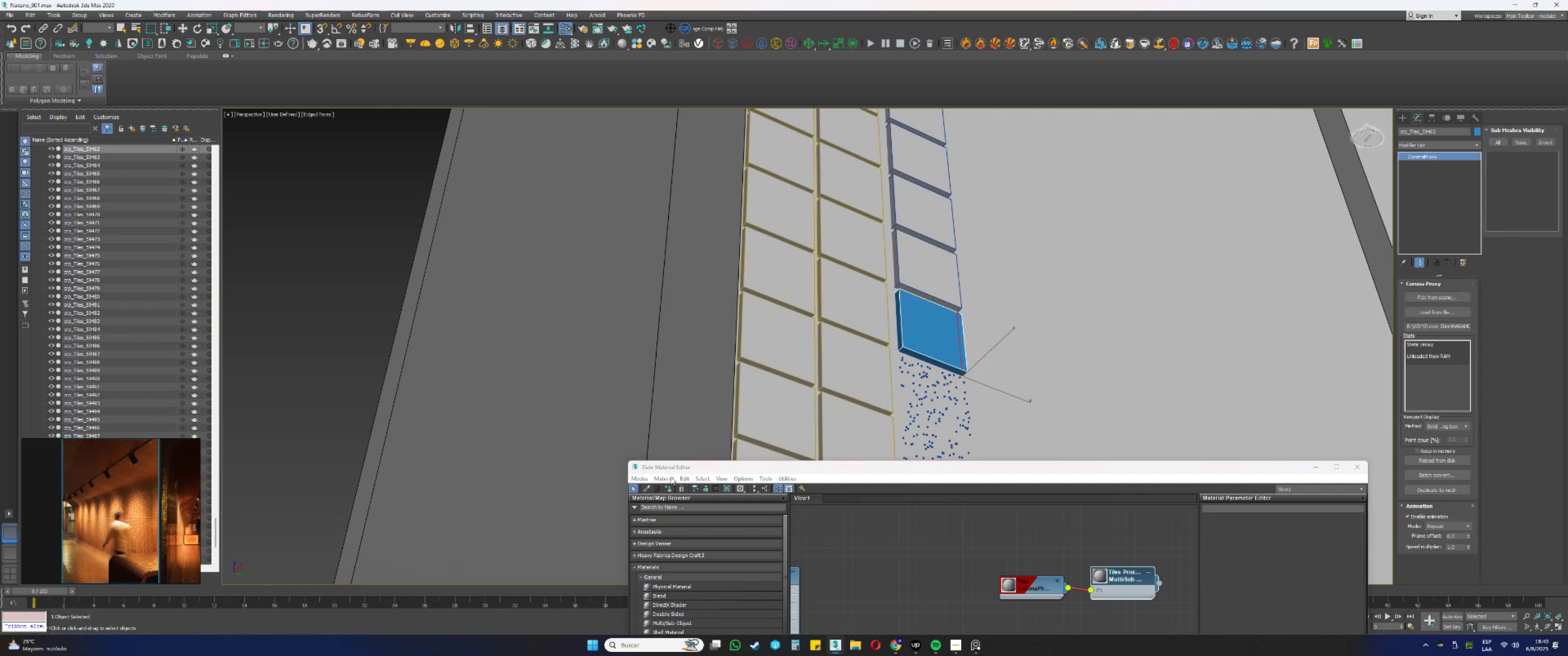 
left_click([669, 484])
 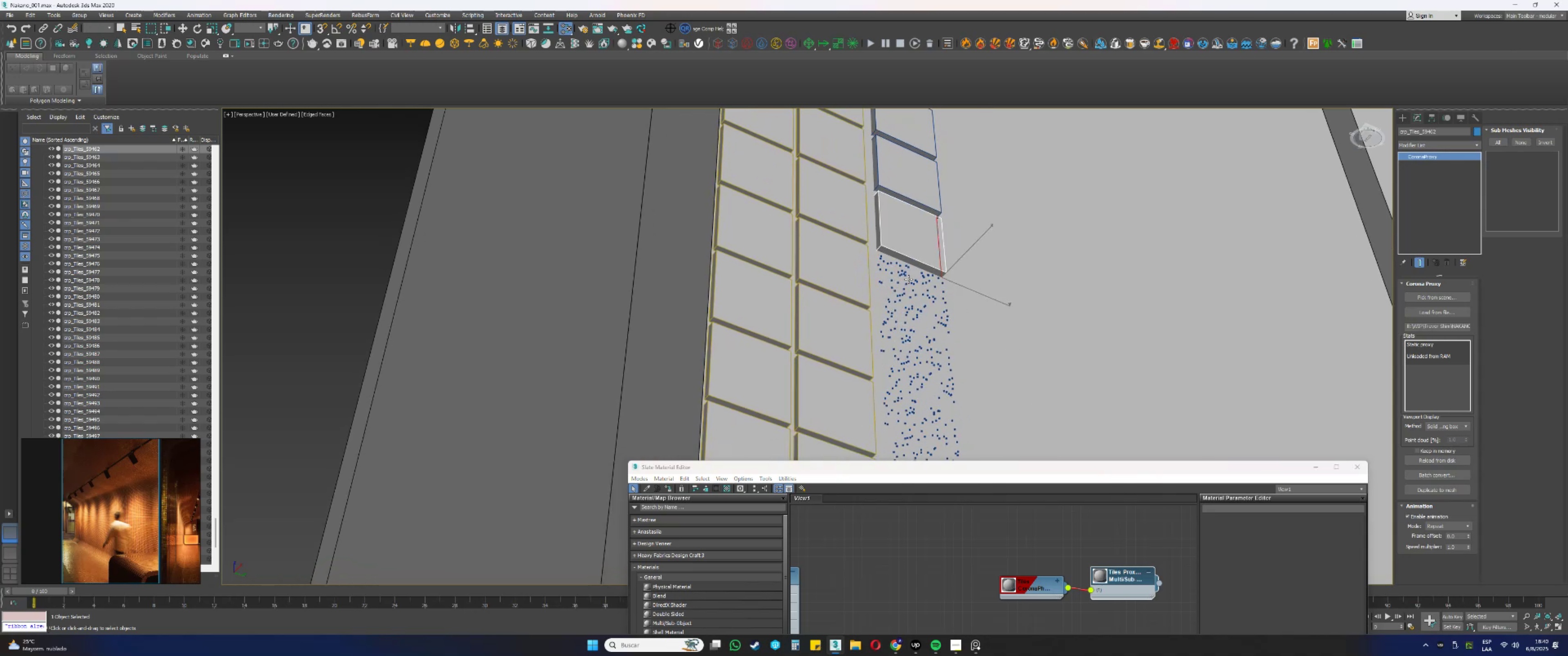 
left_click([900, 272])
 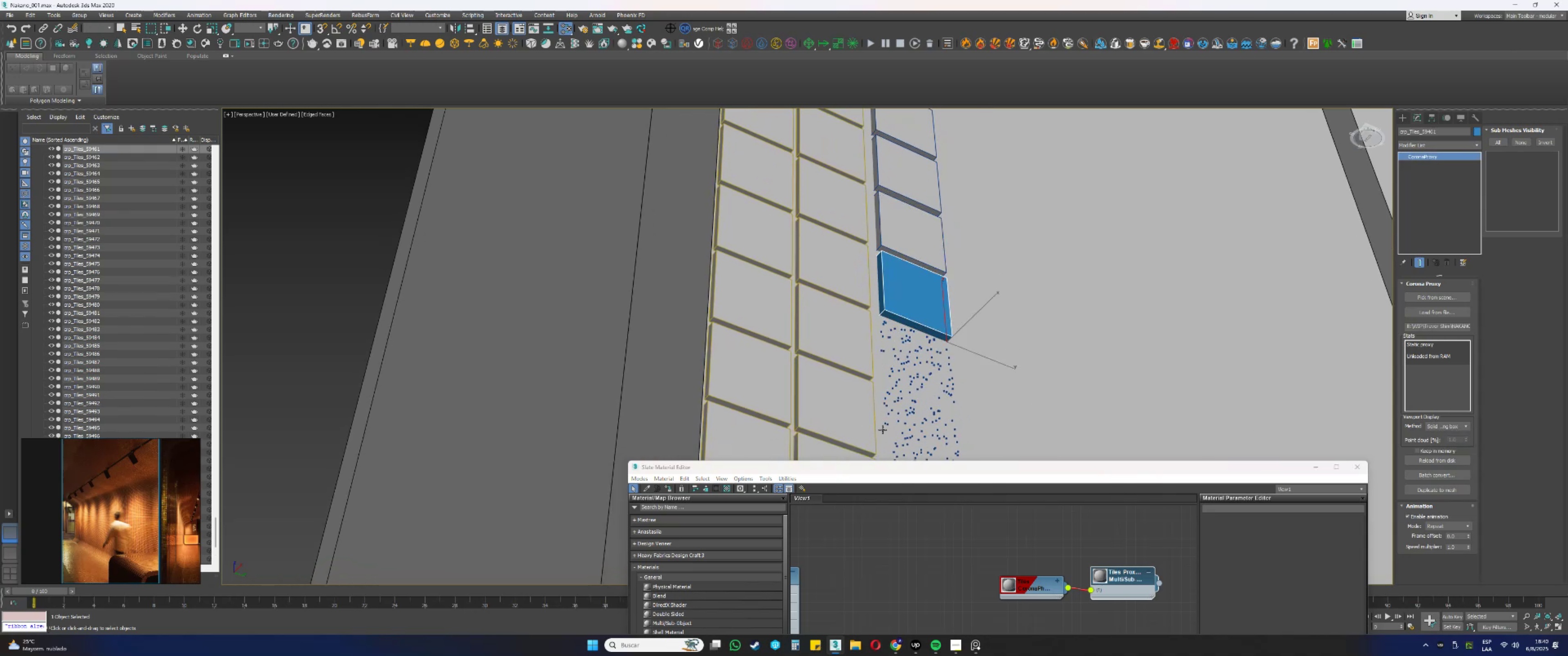 
left_click([668, 487])
 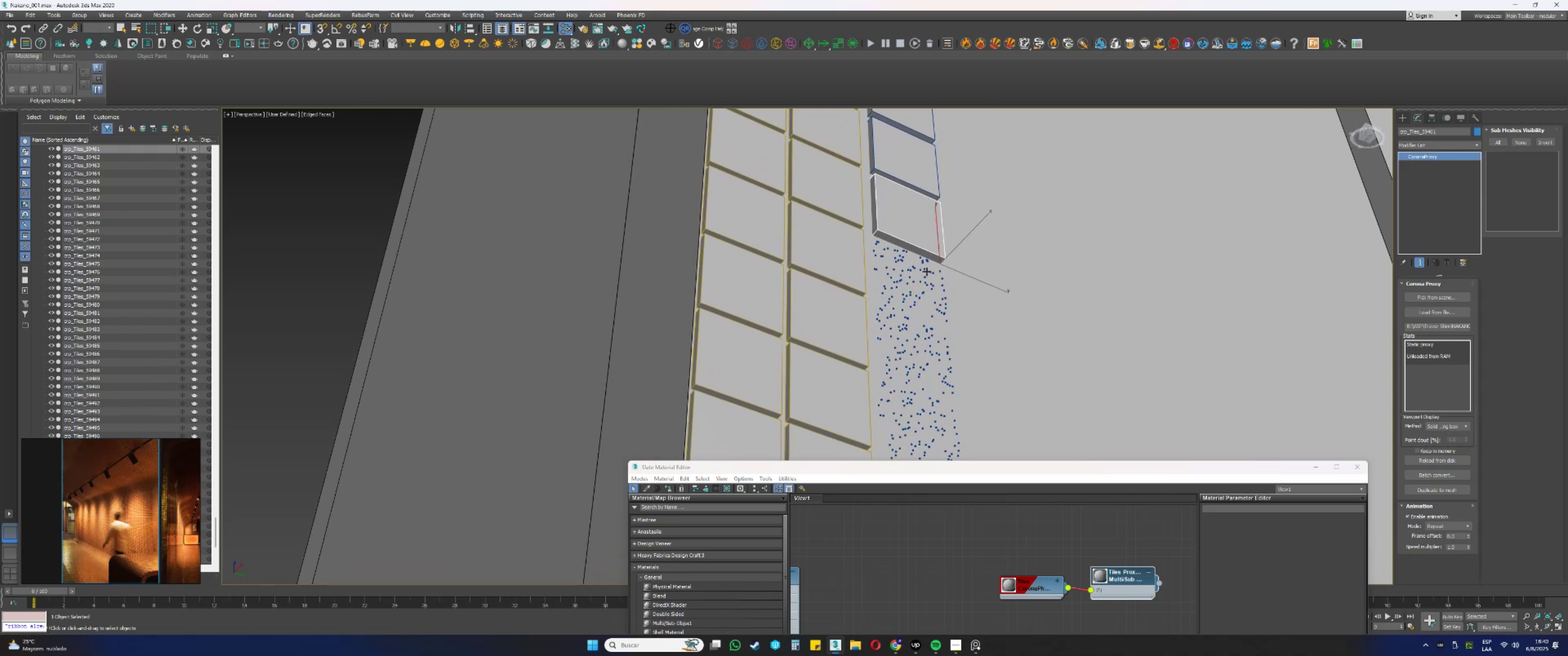 
left_click([923, 264])
 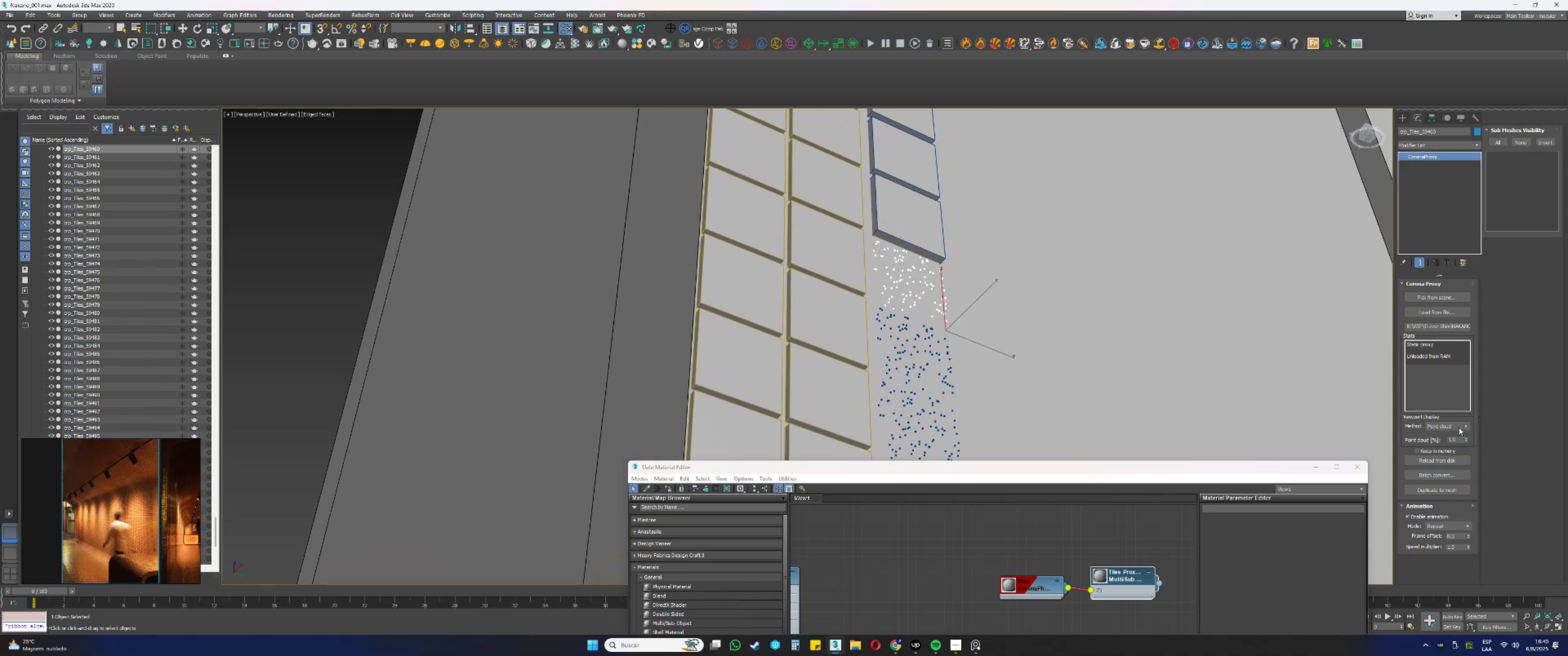 
double_click([1449, 434])
 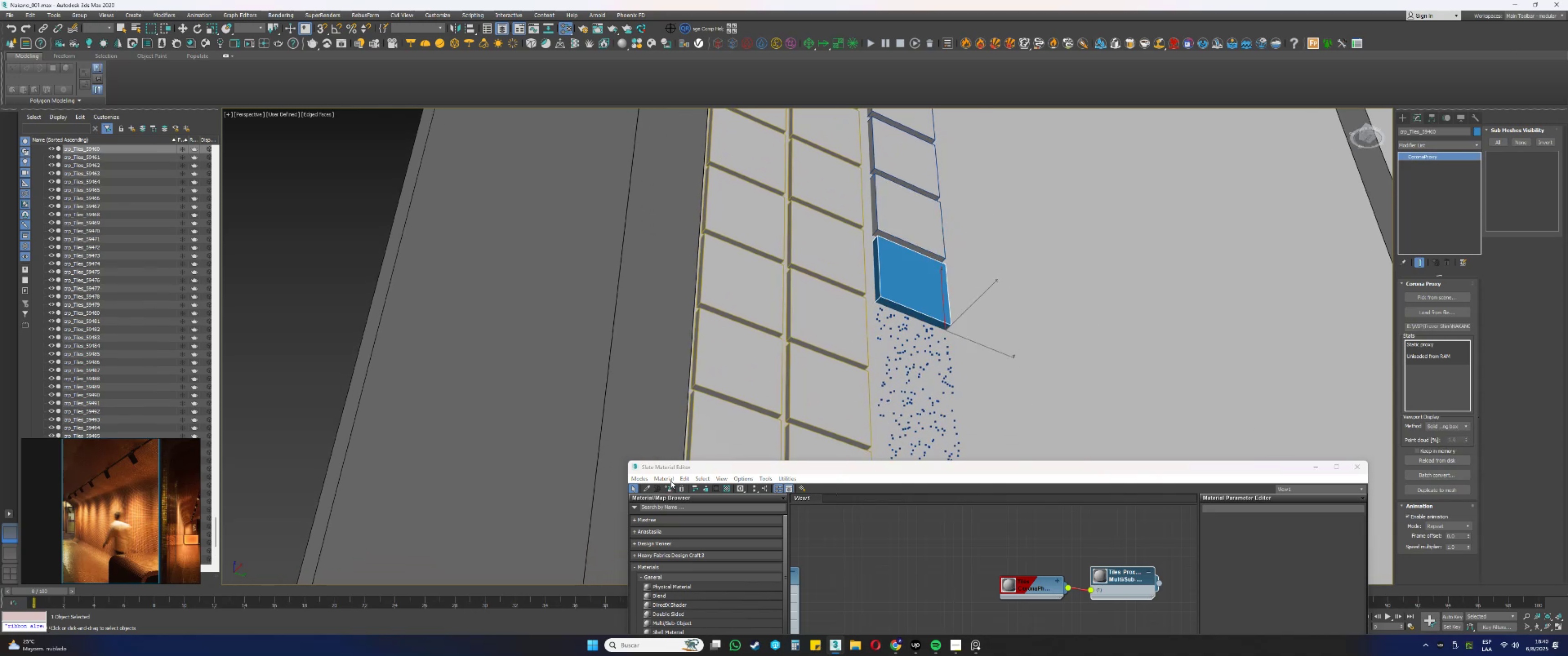 
left_click([669, 489])
 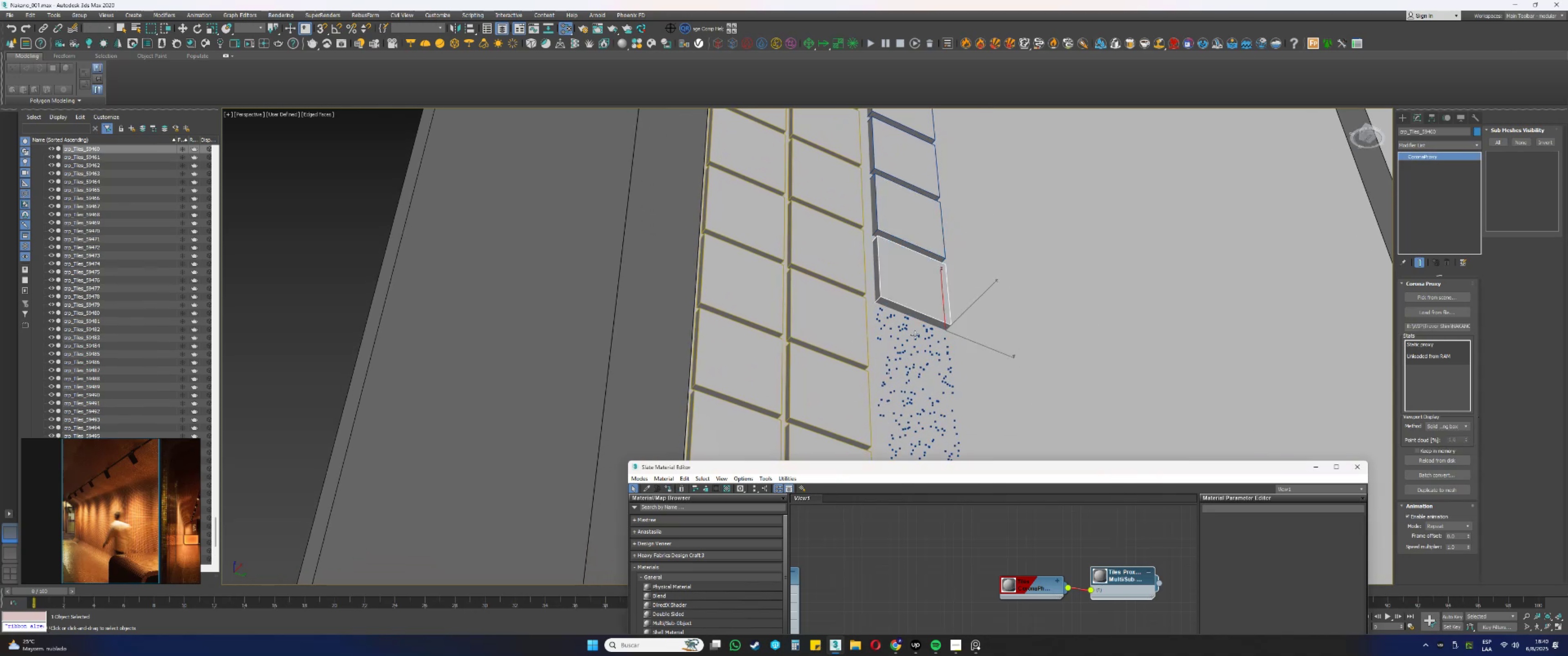 
left_click([906, 329])
 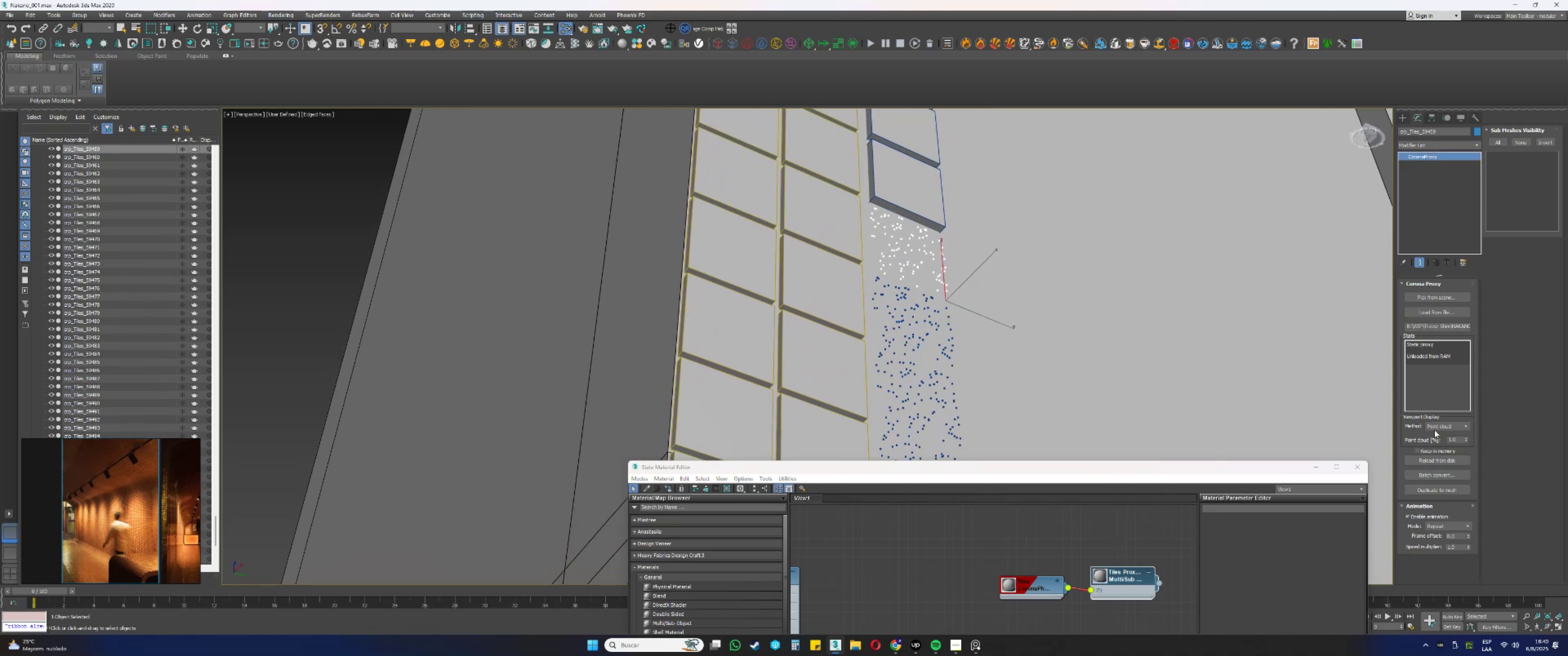 
double_click([1438, 434])
 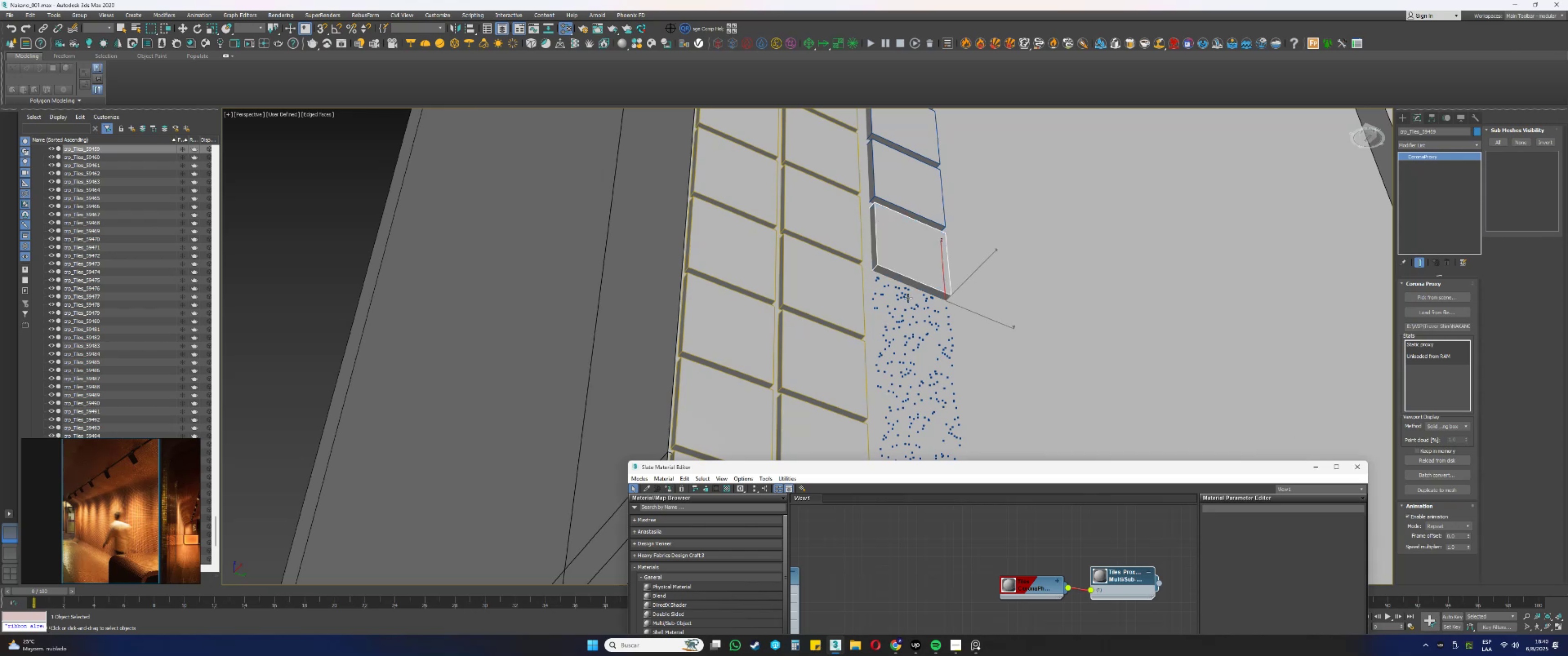 
left_click([901, 297])
 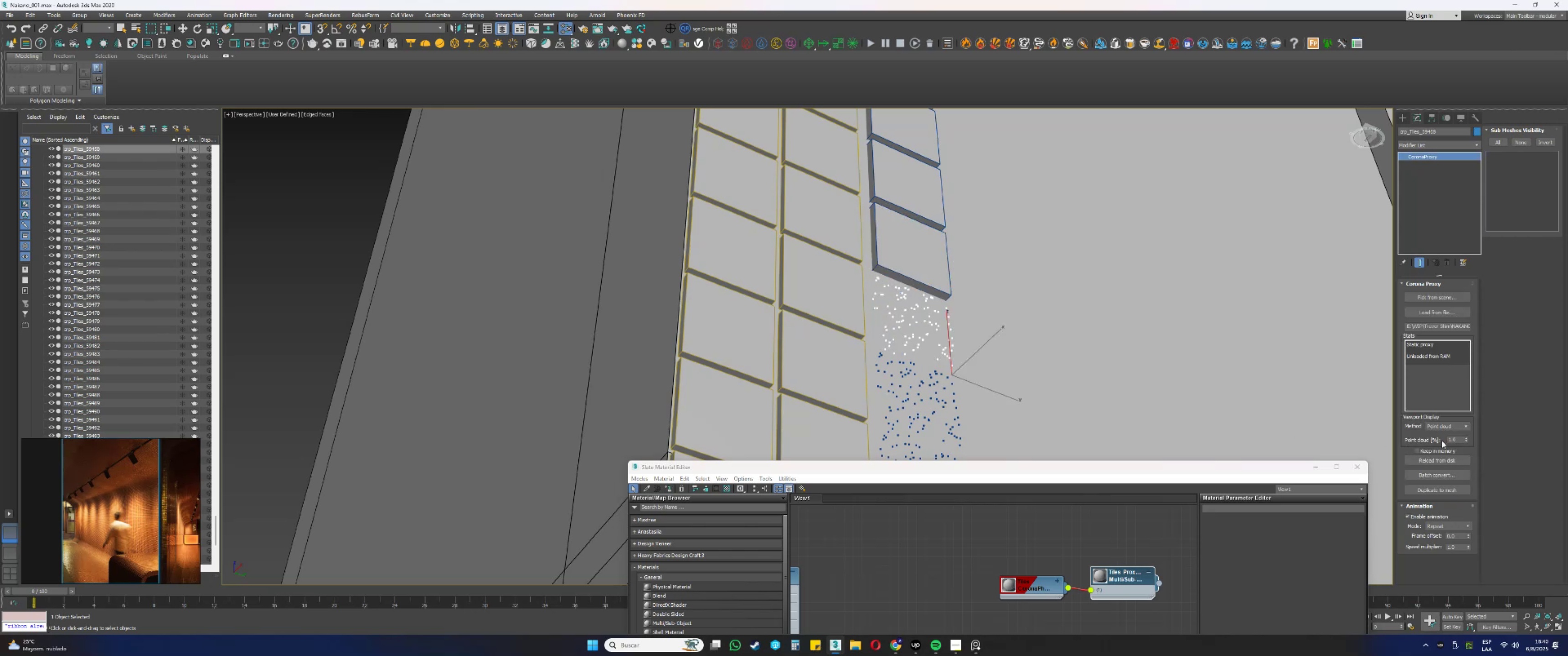 
left_click([1439, 428])
 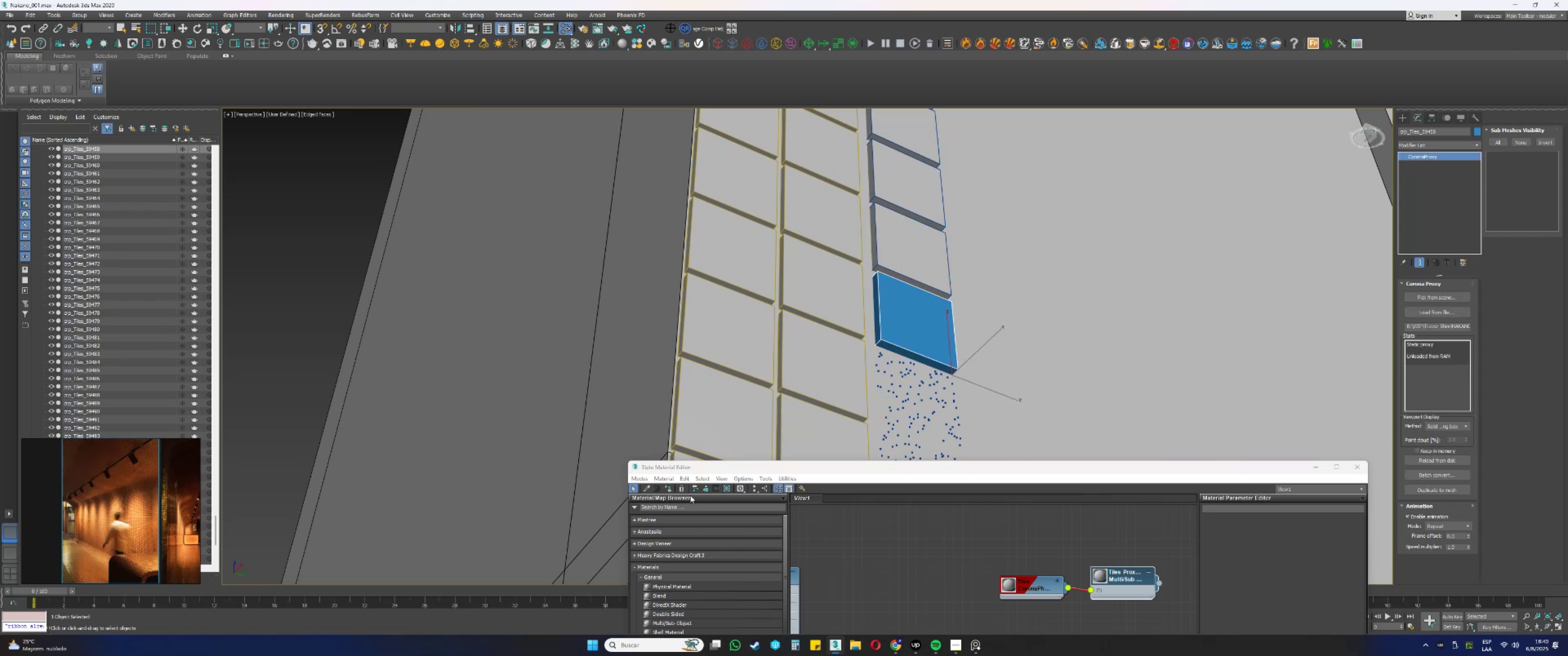 
left_click([670, 485])
 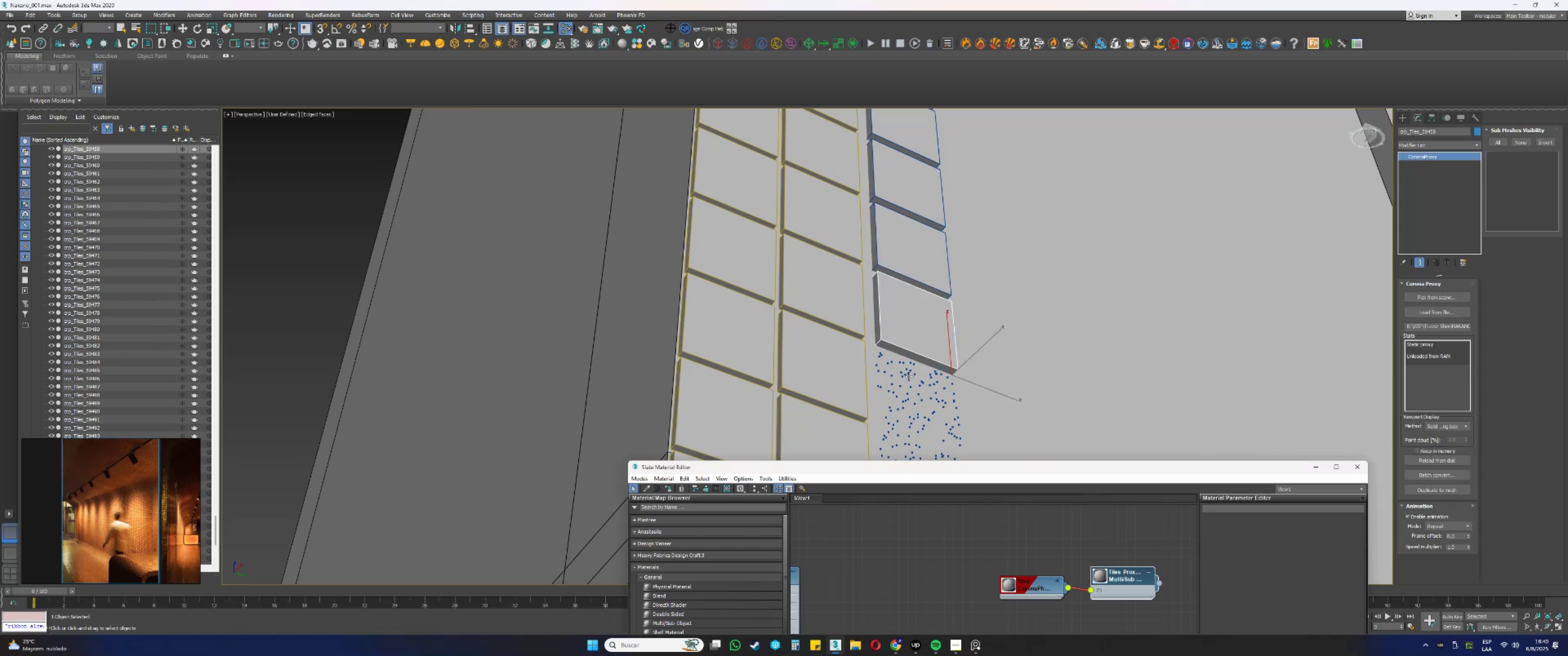 
left_click([906, 374])
 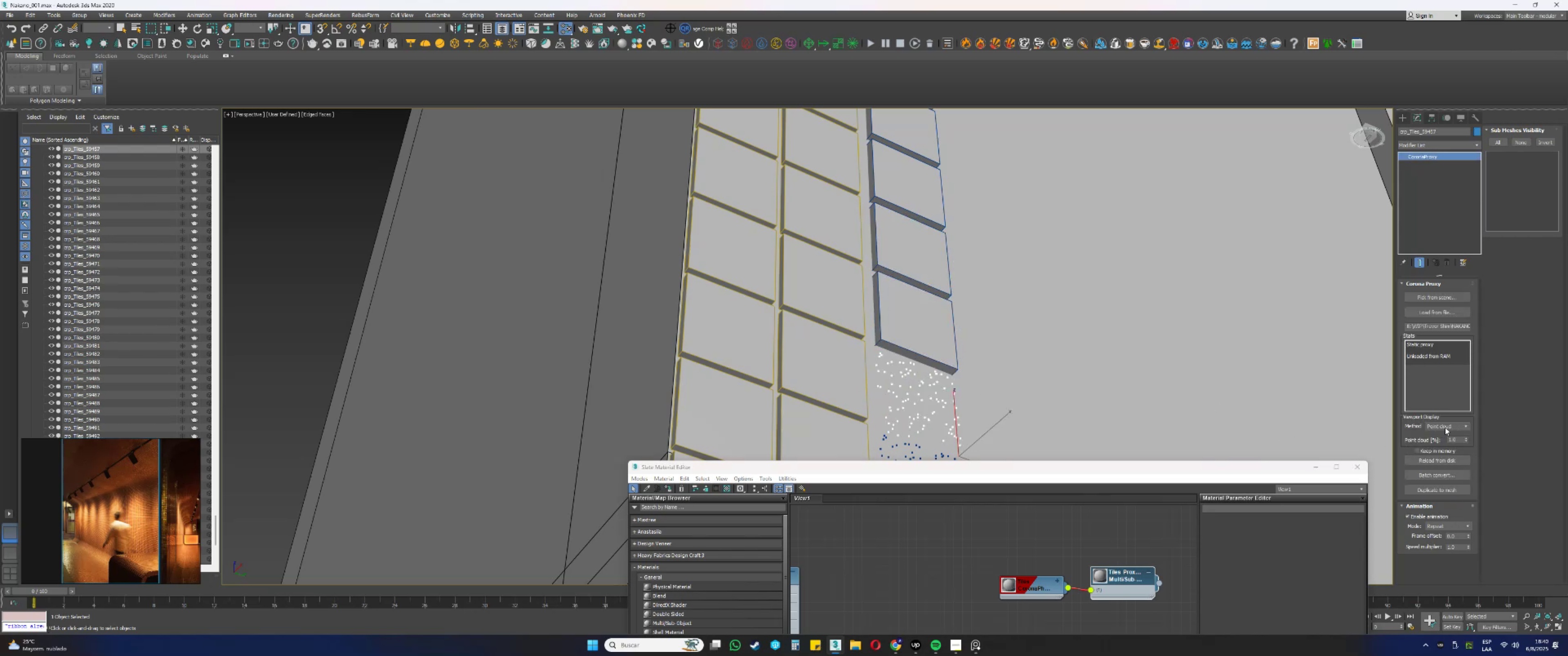 
left_click([1446, 428])
 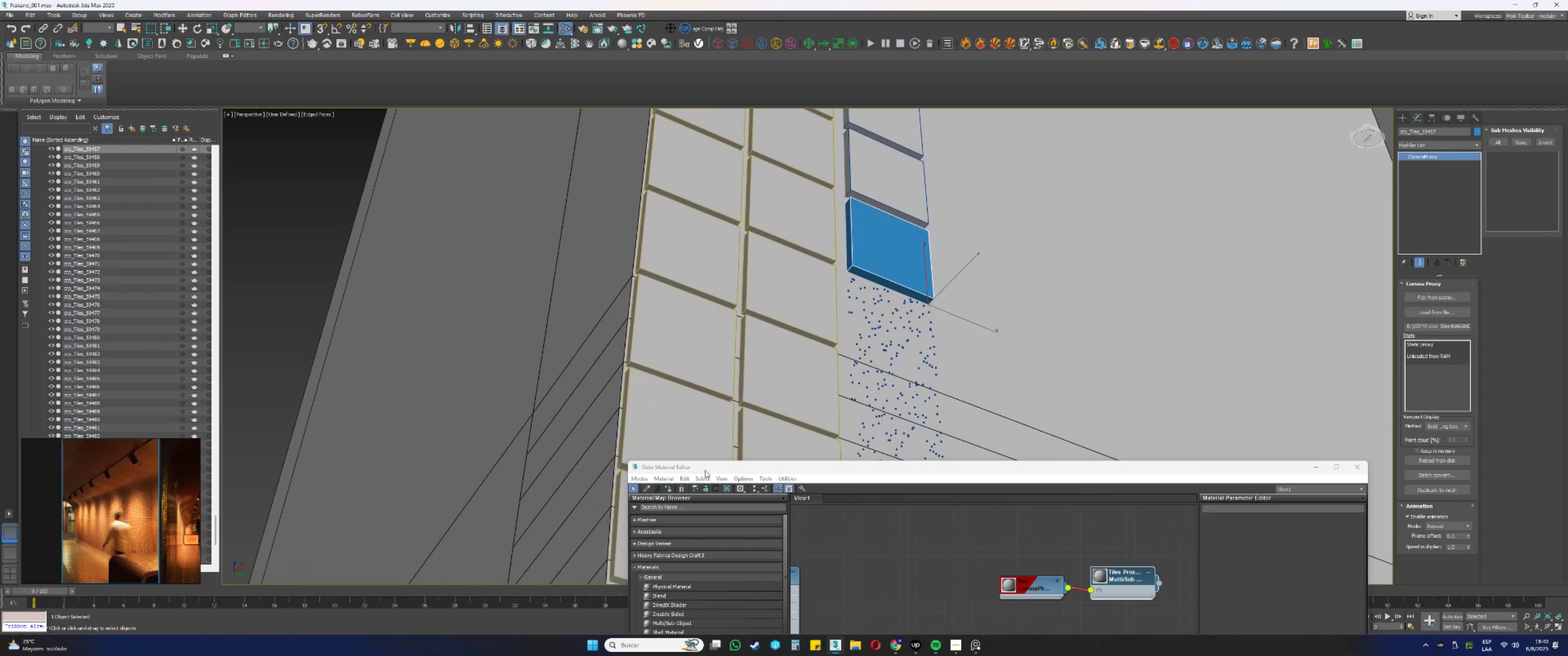 
left_click([667, 490])
 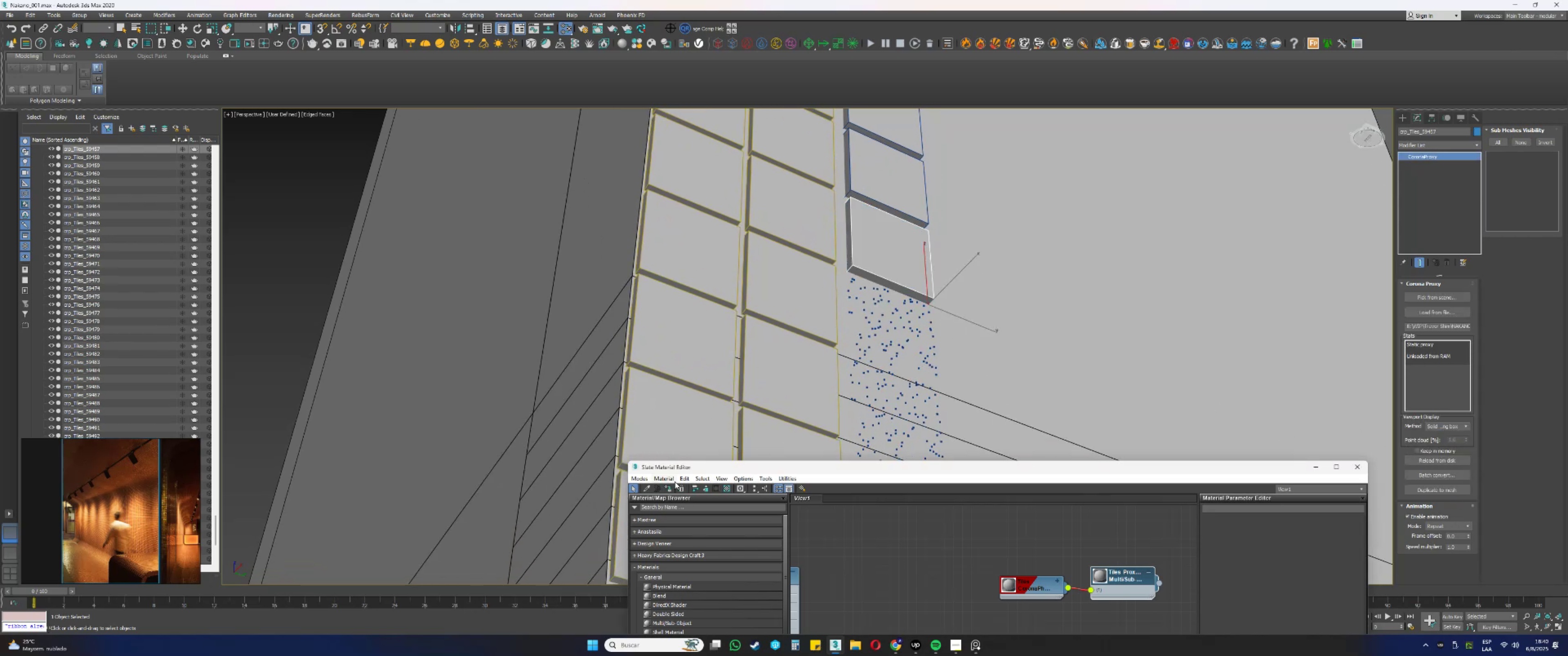 
scroll: coordinate [846, 308], scroll_direction: down, amount: 2.0
 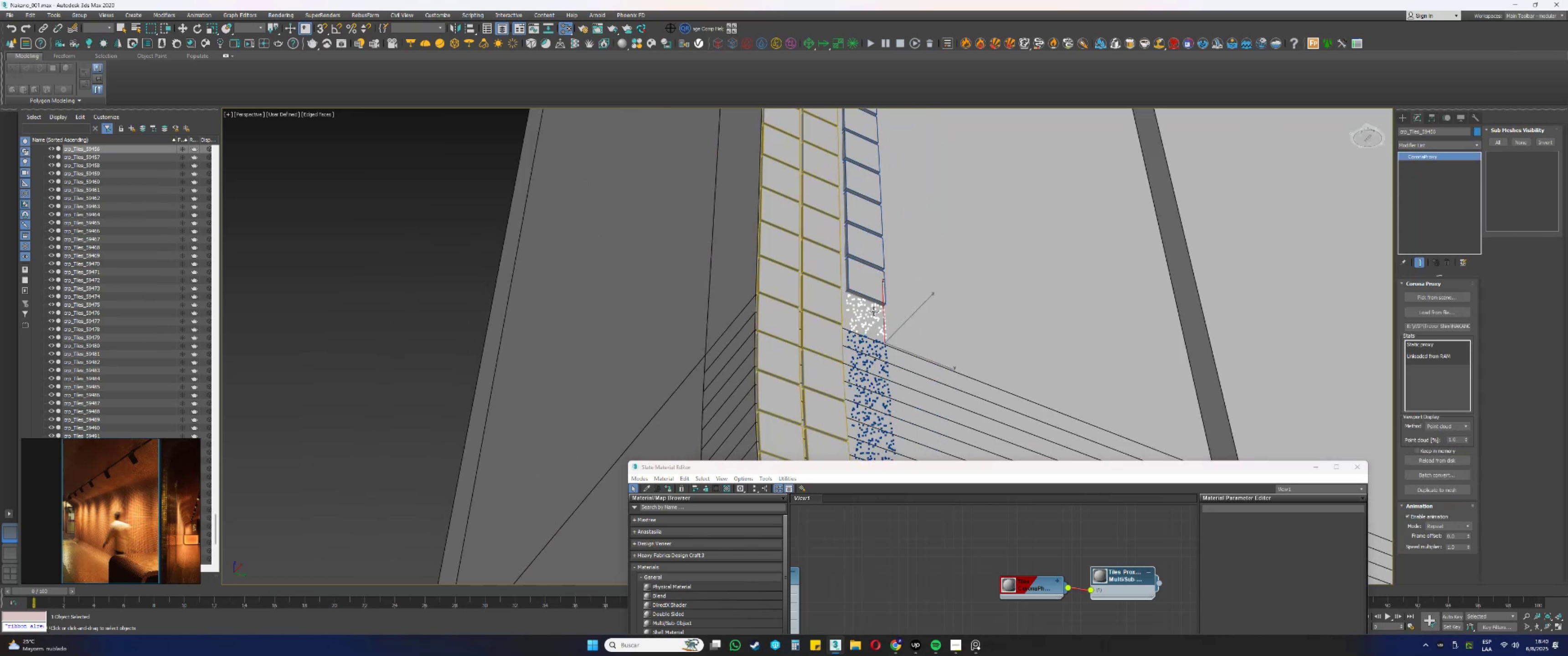 
hold_key(key=AltLeft, duration=1.16)
 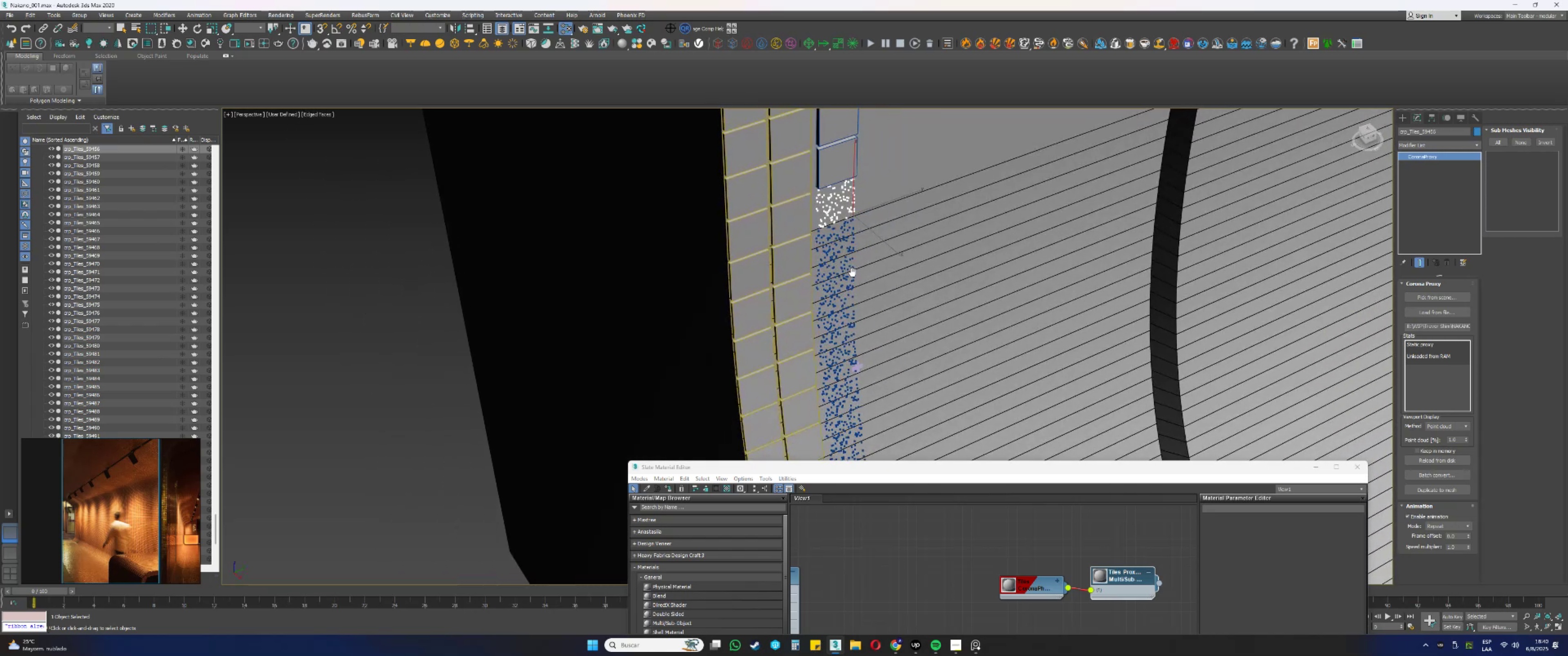 
hold_key(key=AltLeft, duration=0.52)
 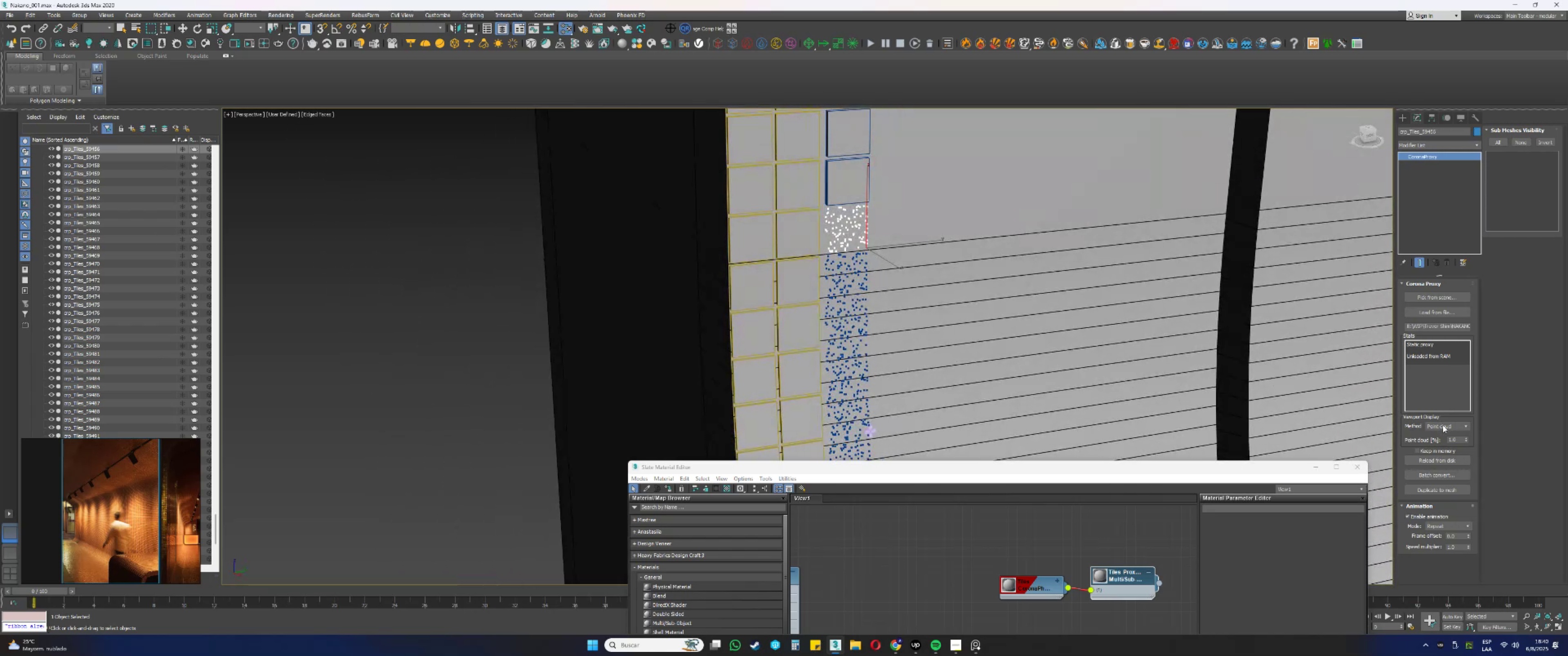 
double_click([1439, 433])
 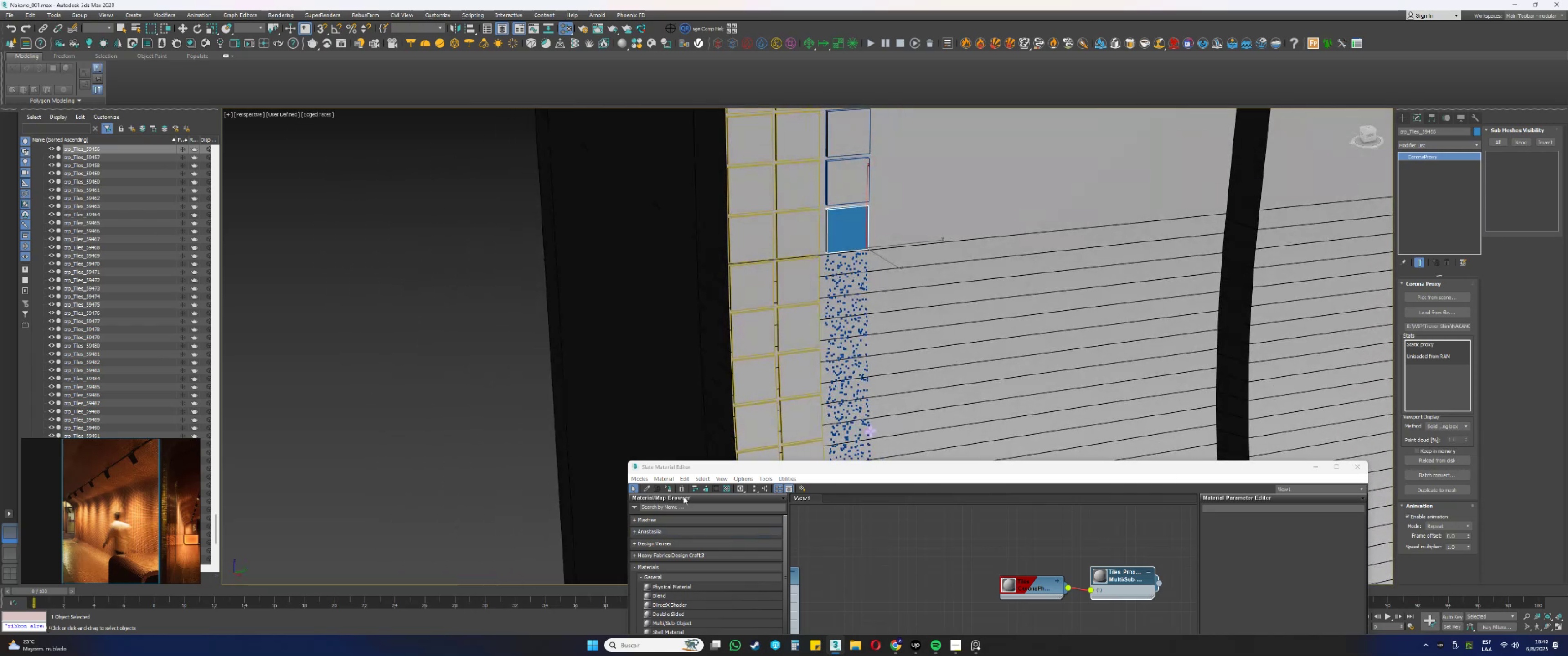 
left_click([667, 489])
 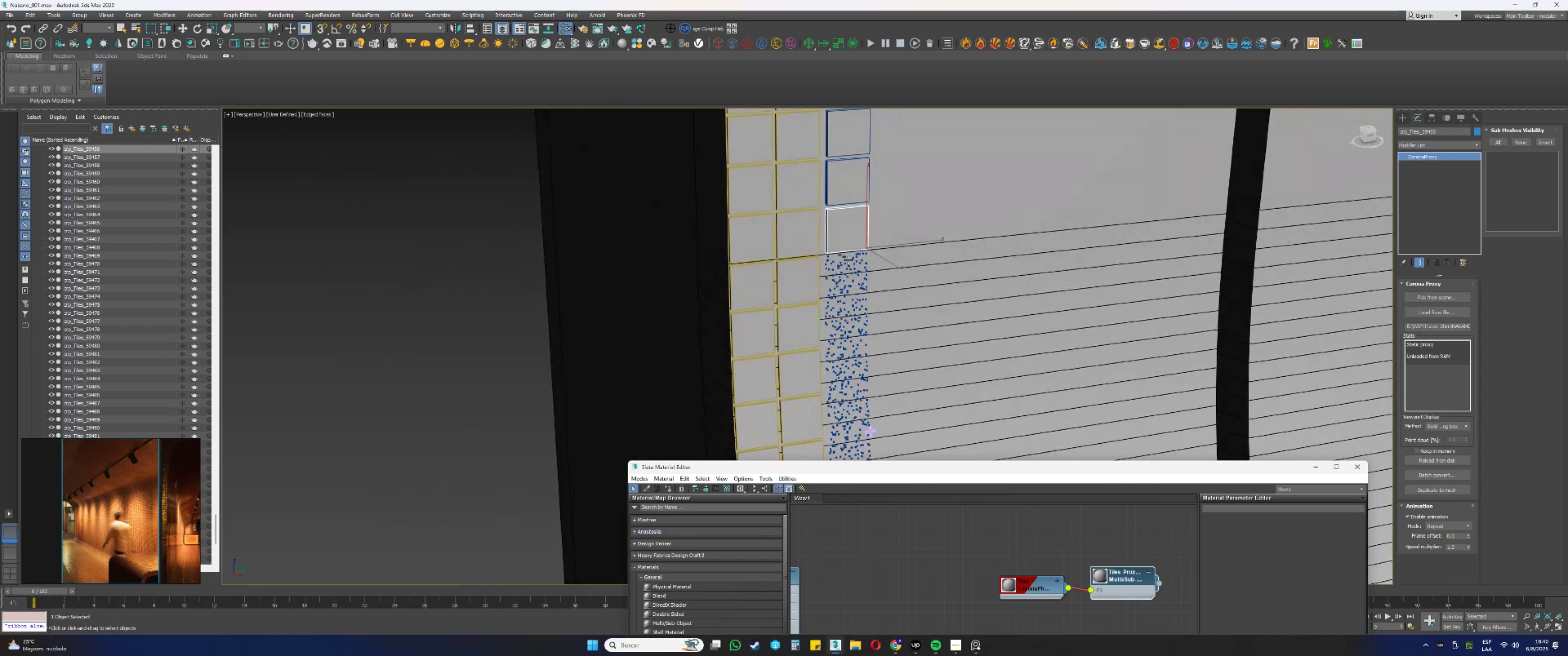 
left_click([845, 259])
 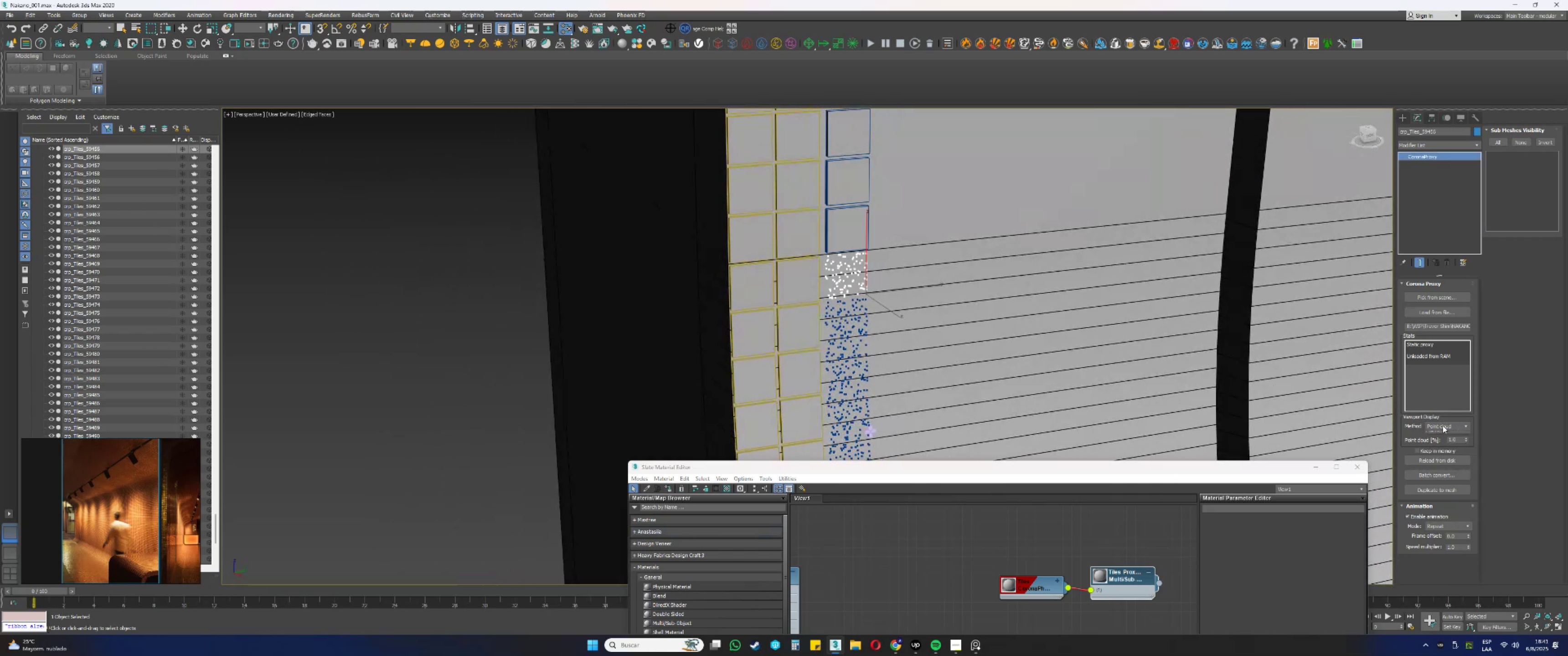 
double_click([1440, 432])
 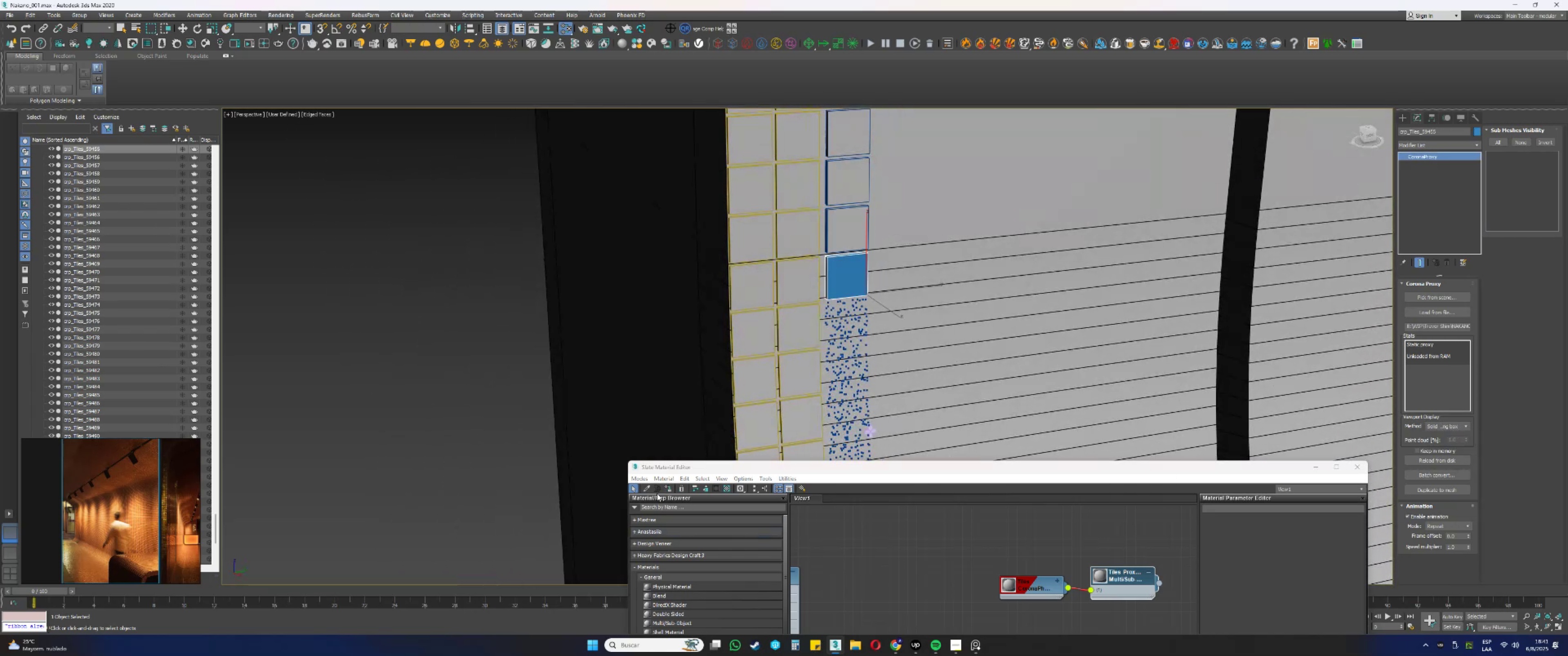 
left_click([668, 488])
 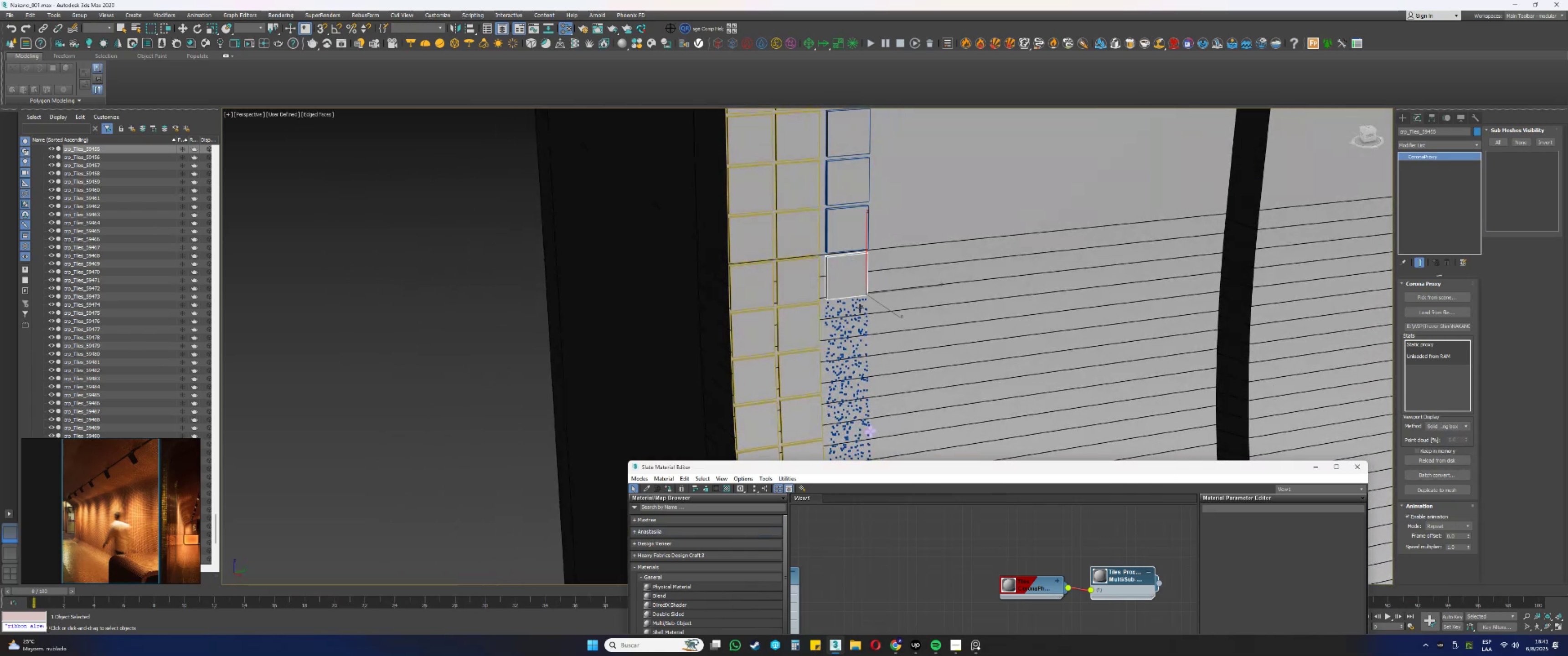 
left_click([853, 307])
 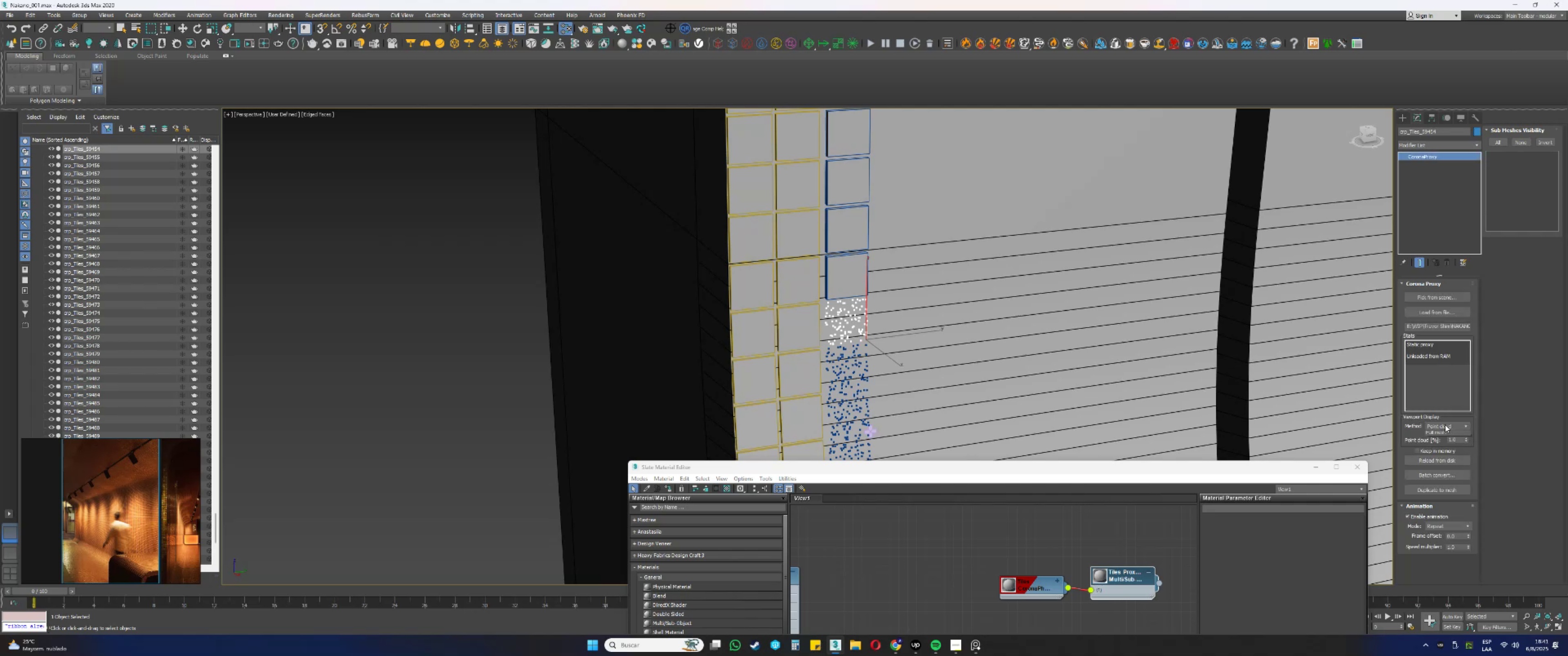 
double_click([1445, 431])
 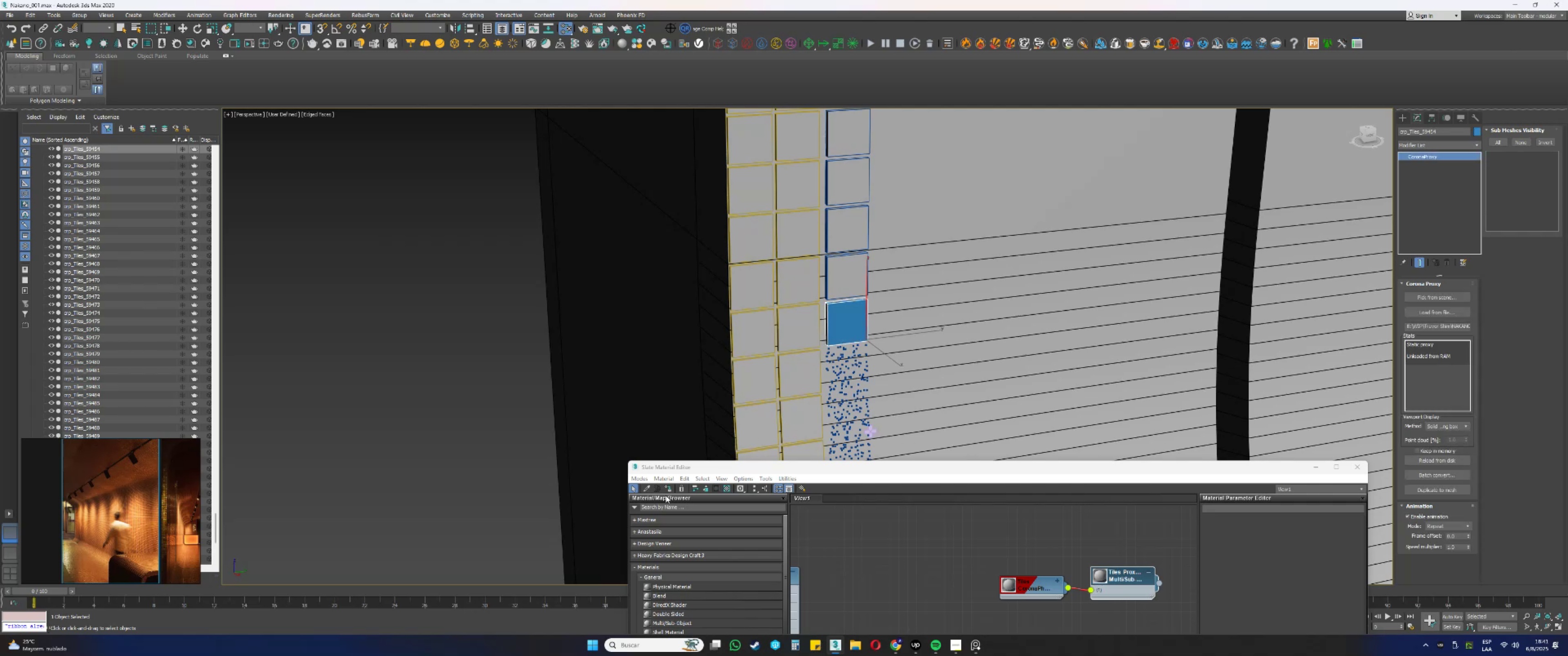 
left_click([672, 485])
 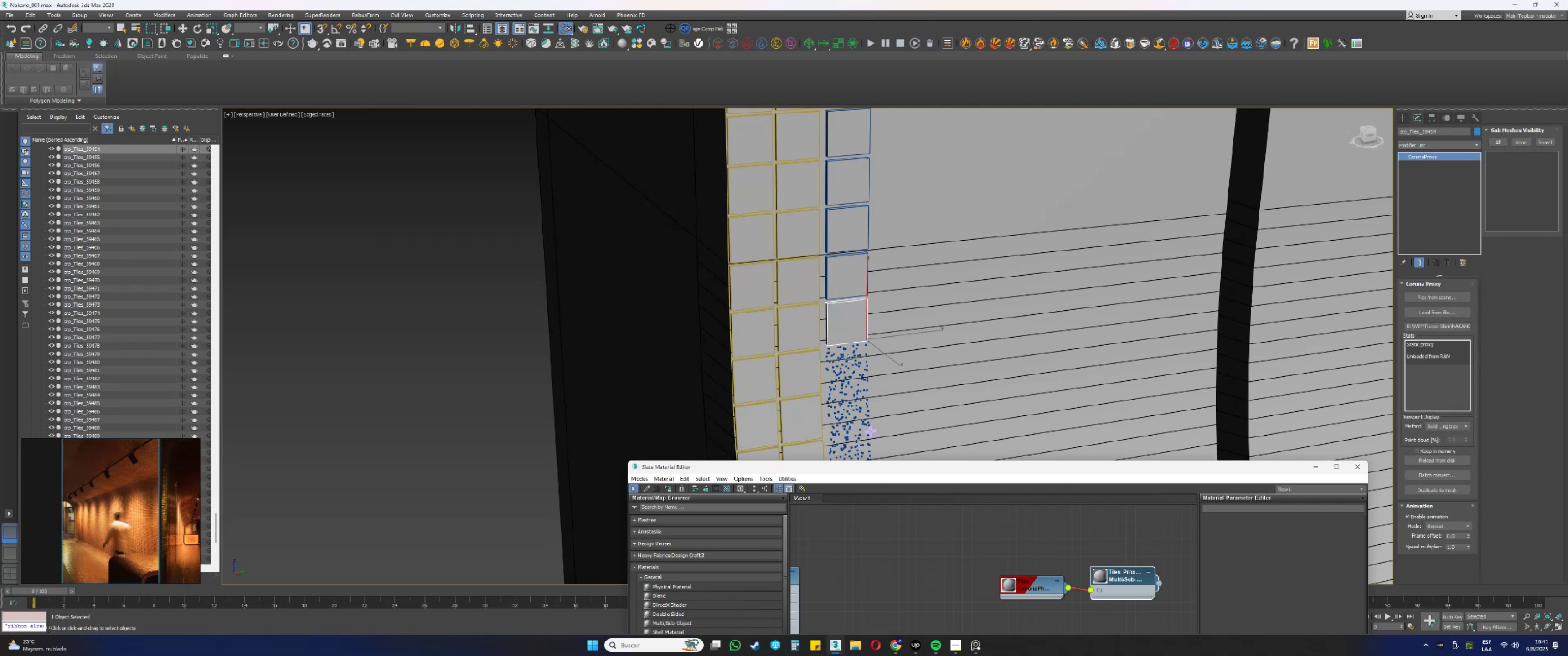 
left_click([839, 355])
 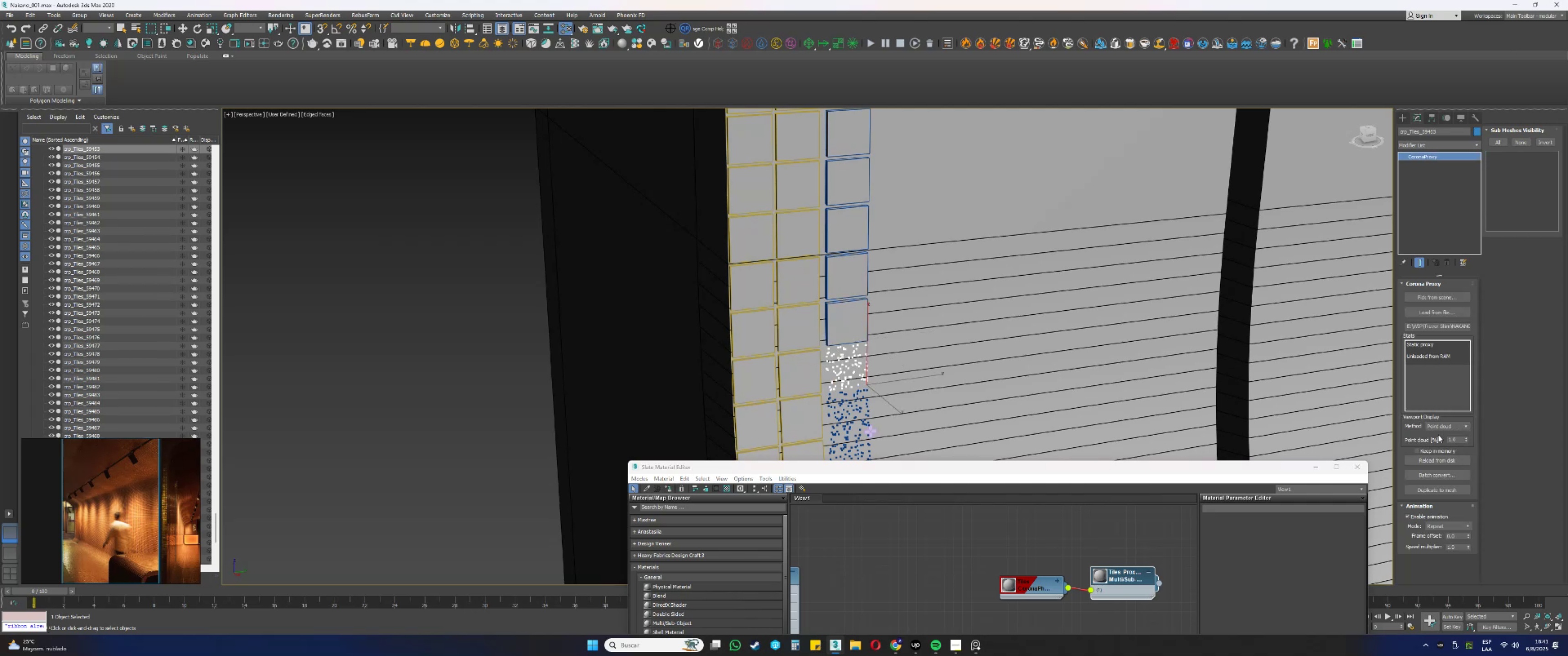 
left_click([1442, 429])
 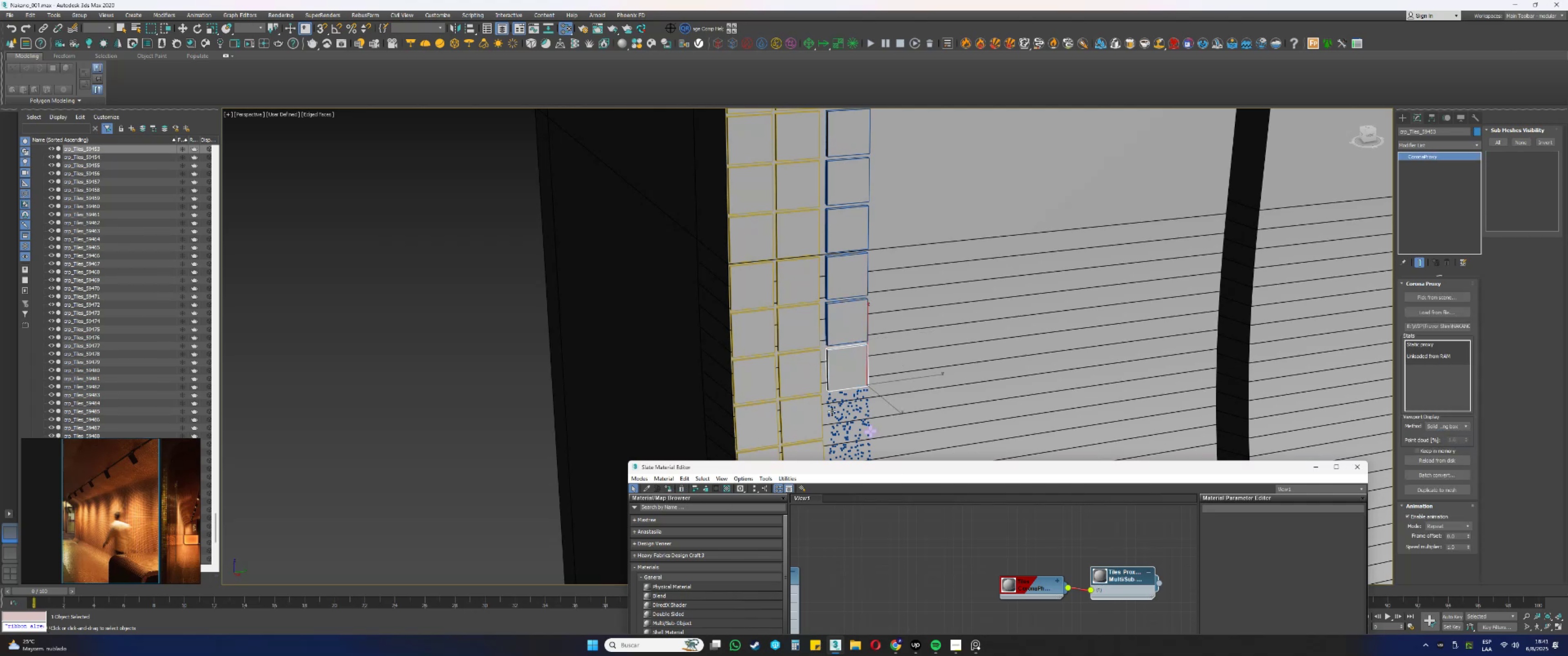 
left_click([847, 404])
 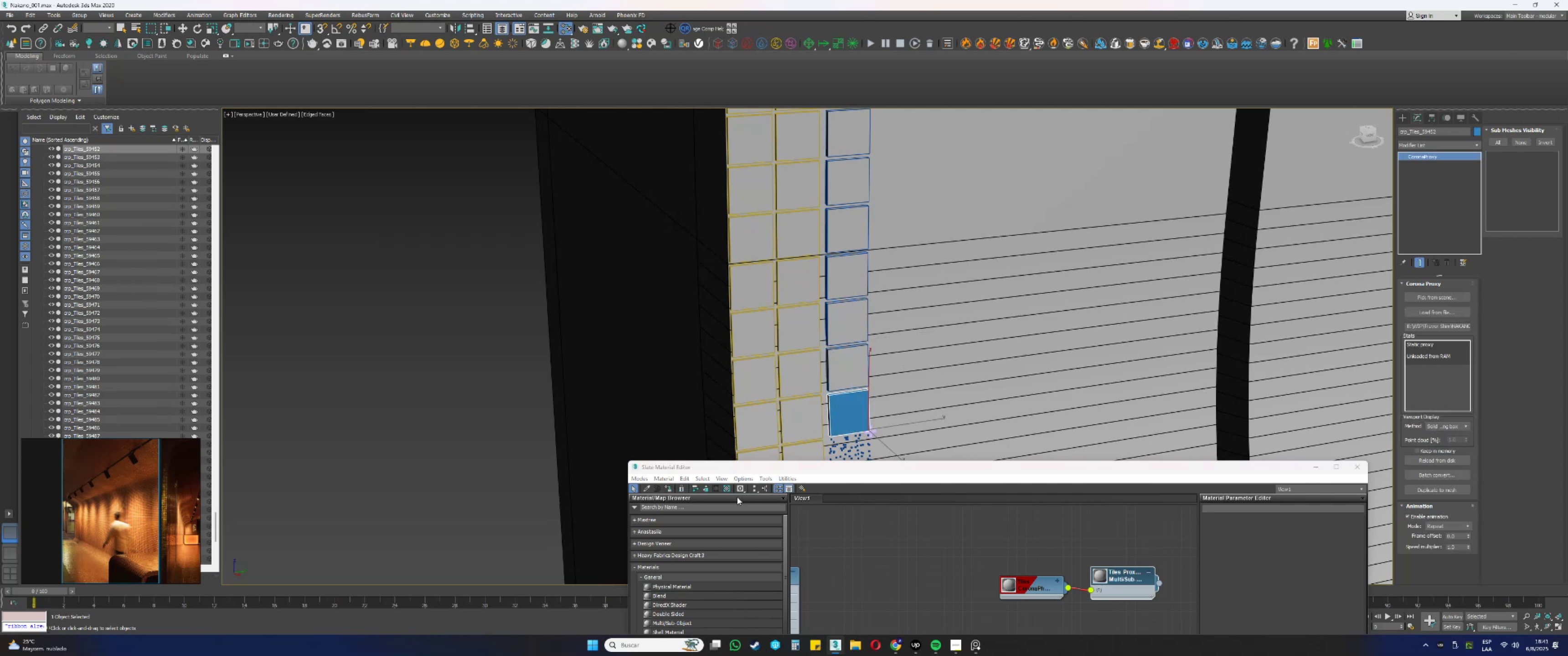 
left_click([668, 489])
 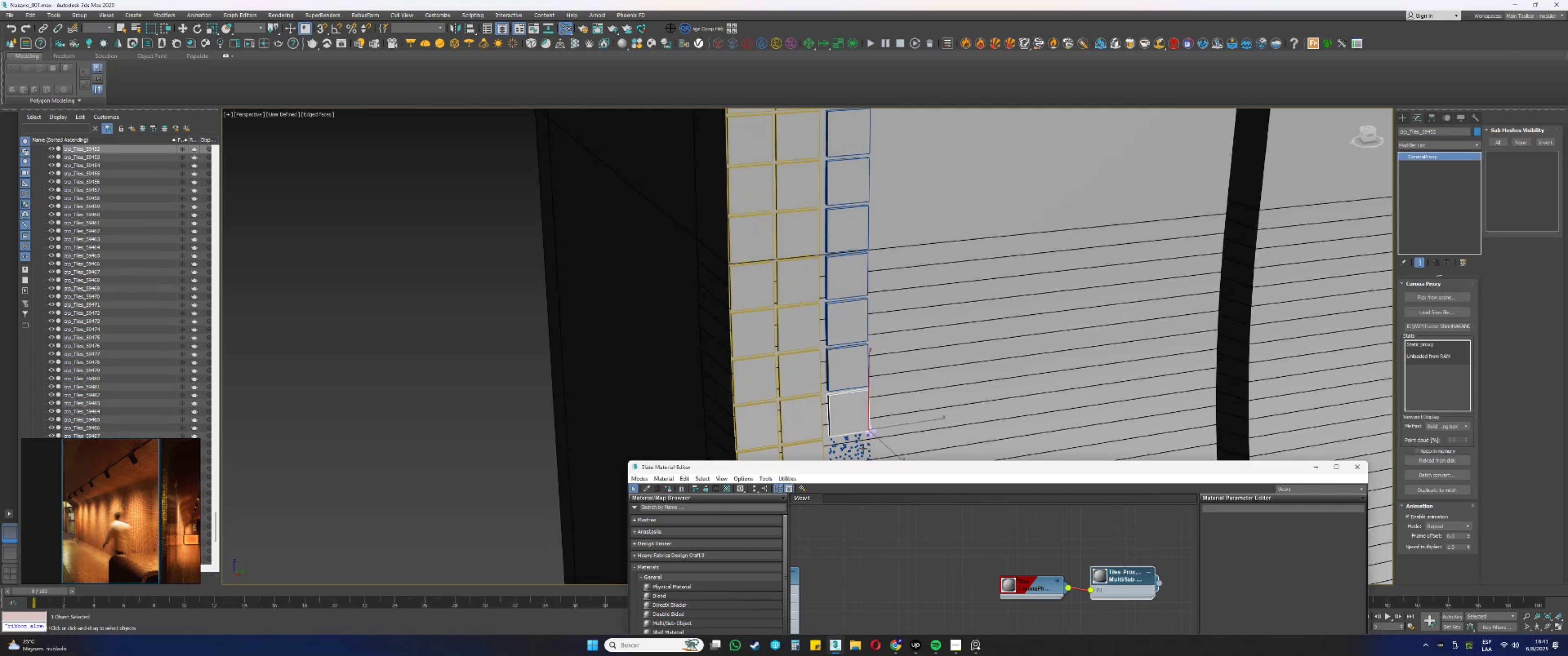 
left_click([857, 448])
 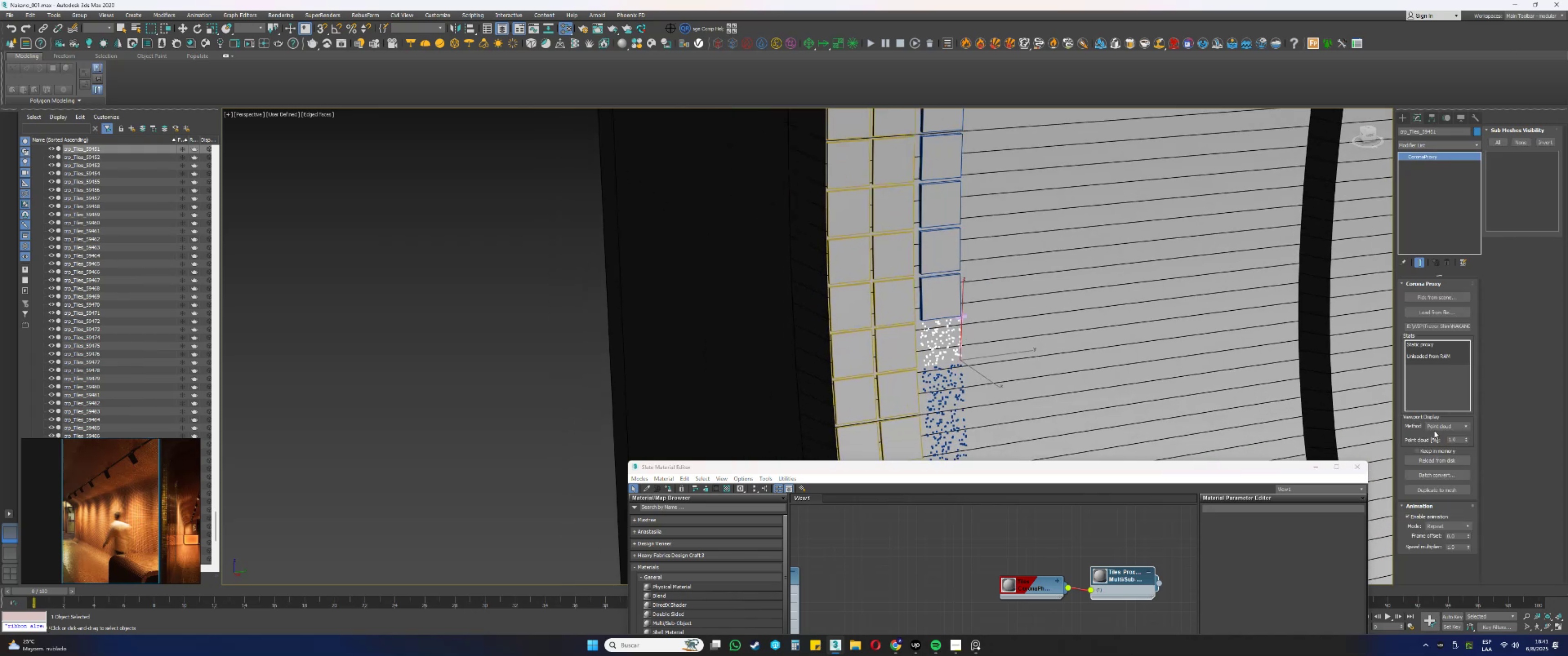 
double_click([1440, 435])
 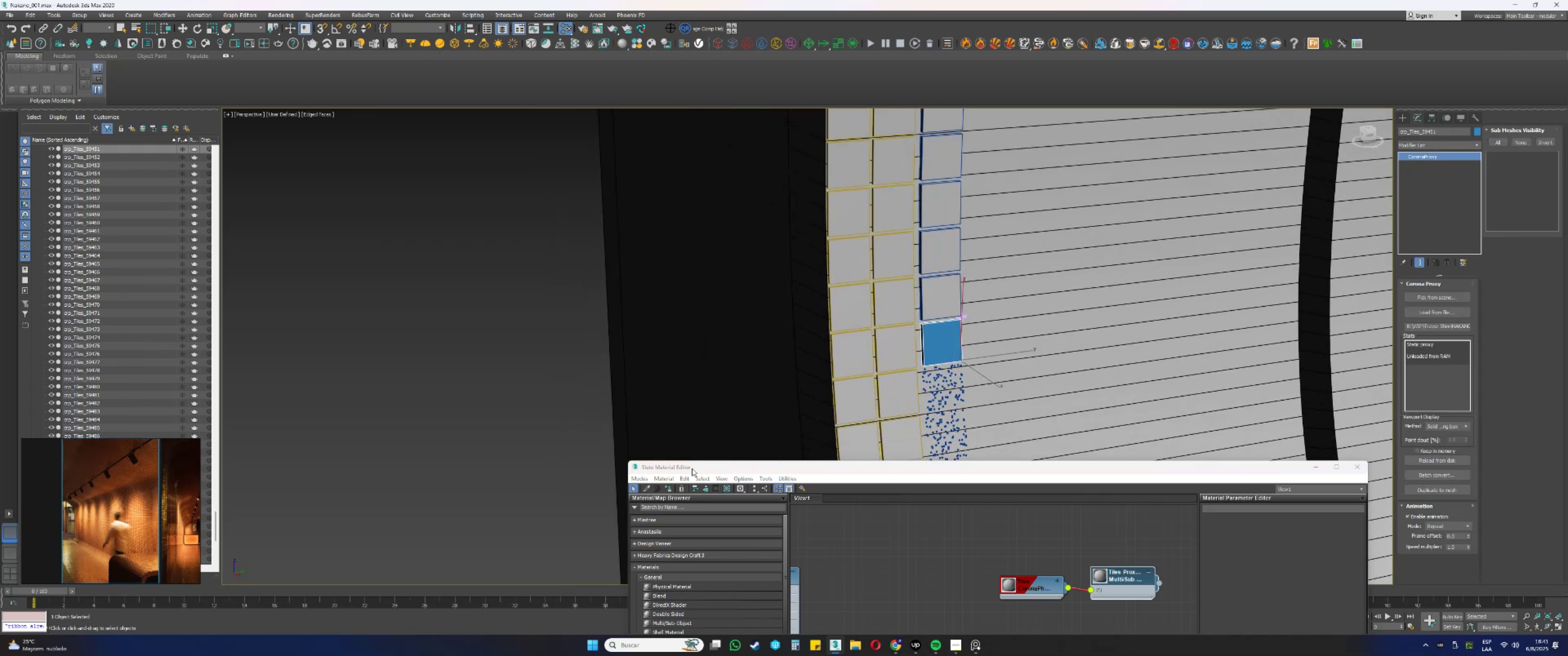 
left_click([669, 485])
 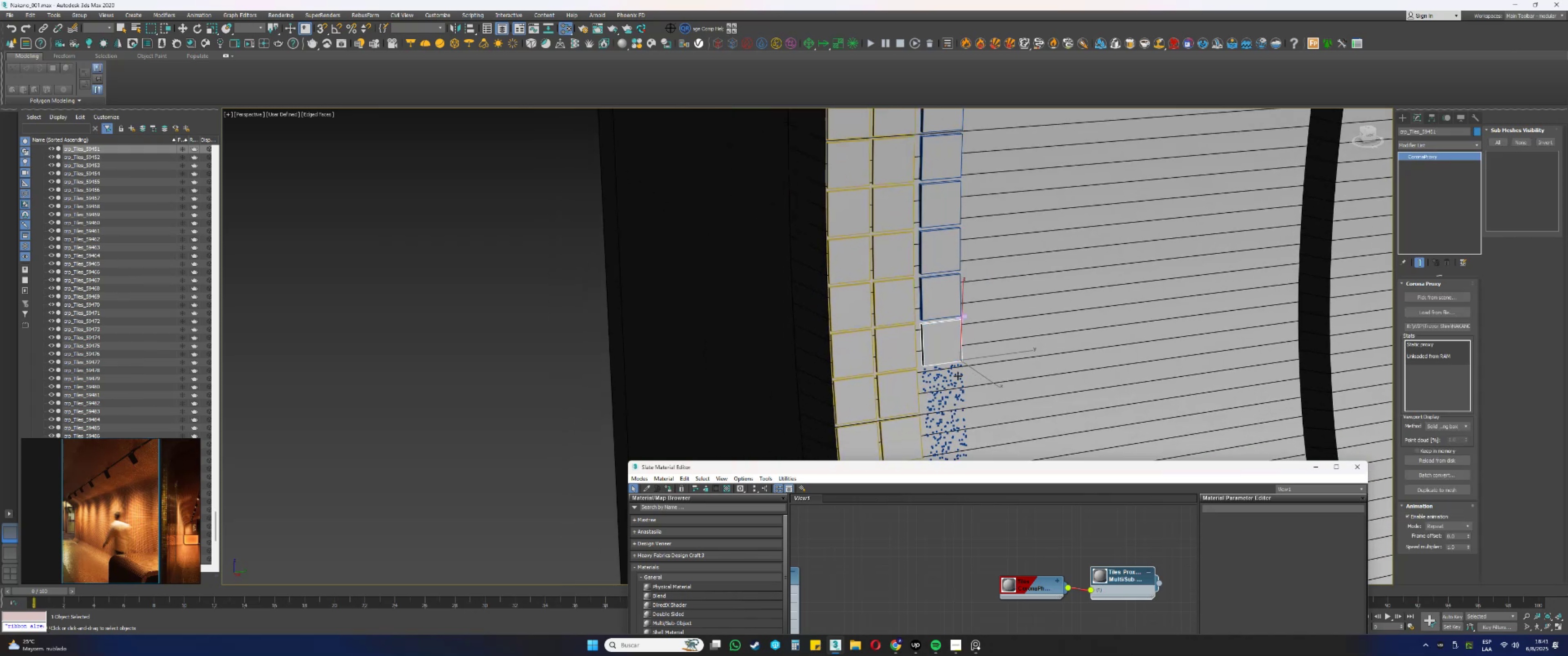 
left_click([949, 376])
 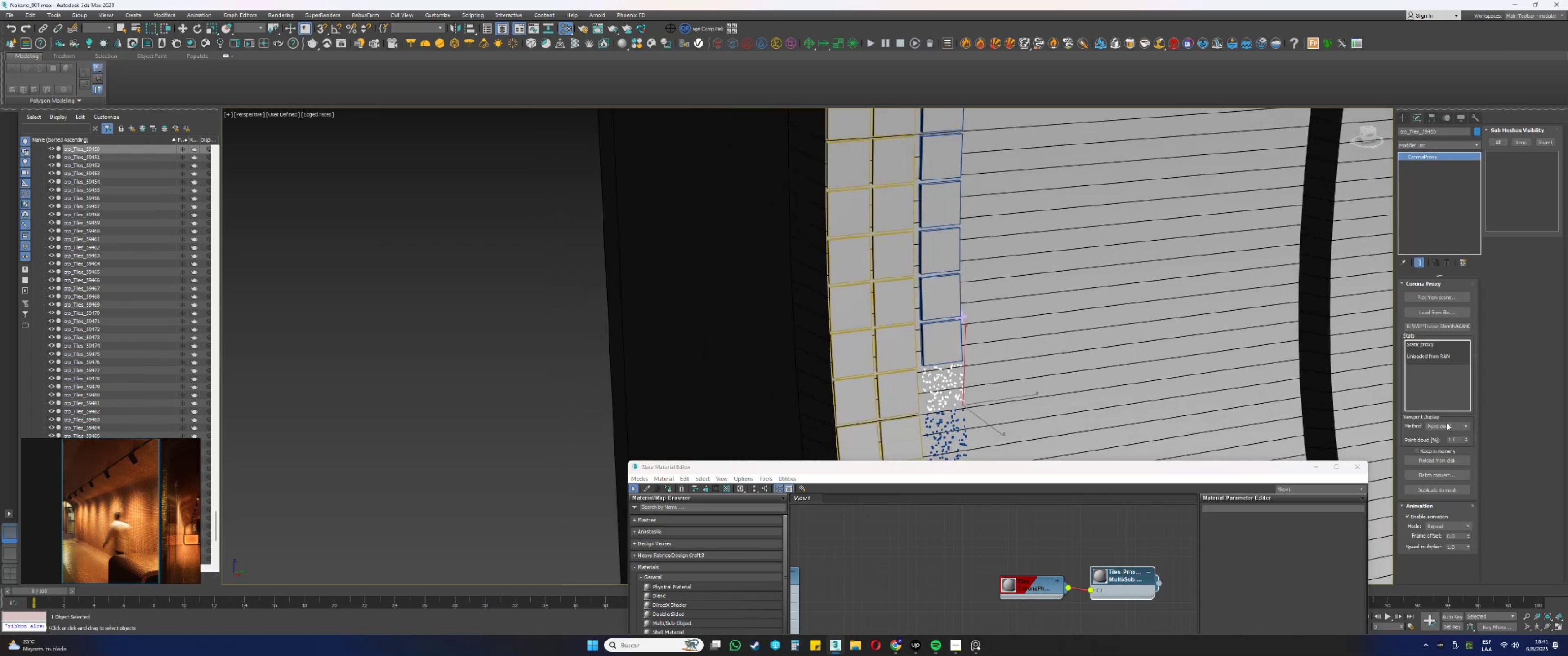 
double_click([1434, 433])
 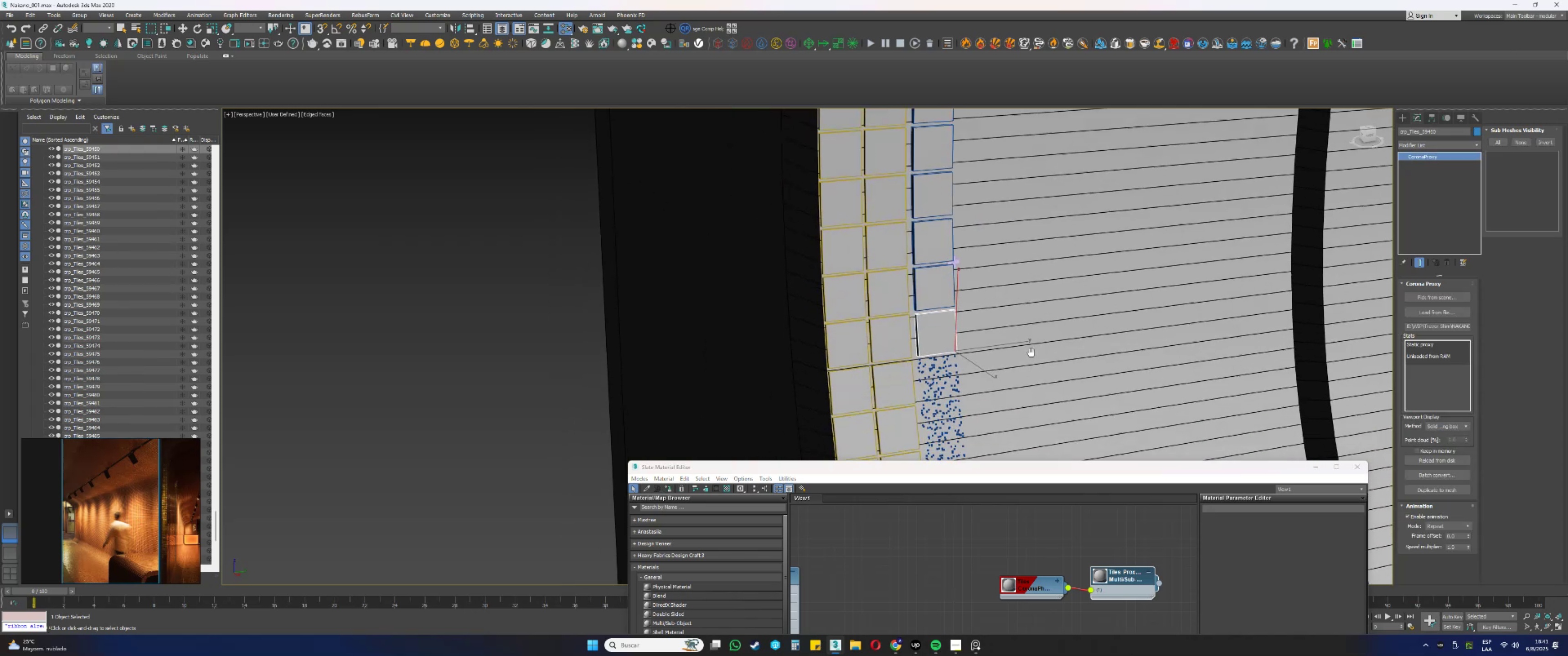 
left_click([937, 338])
 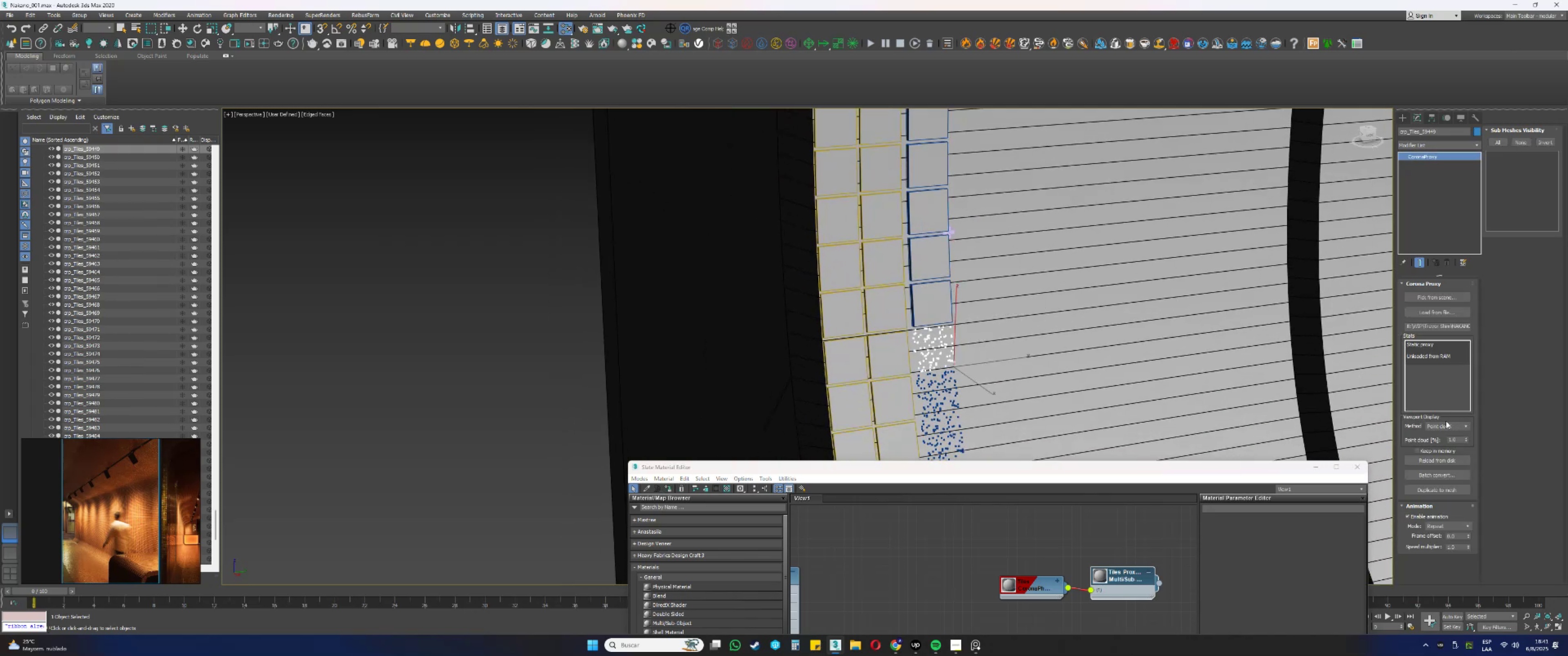 
left_click([1448, 425])
 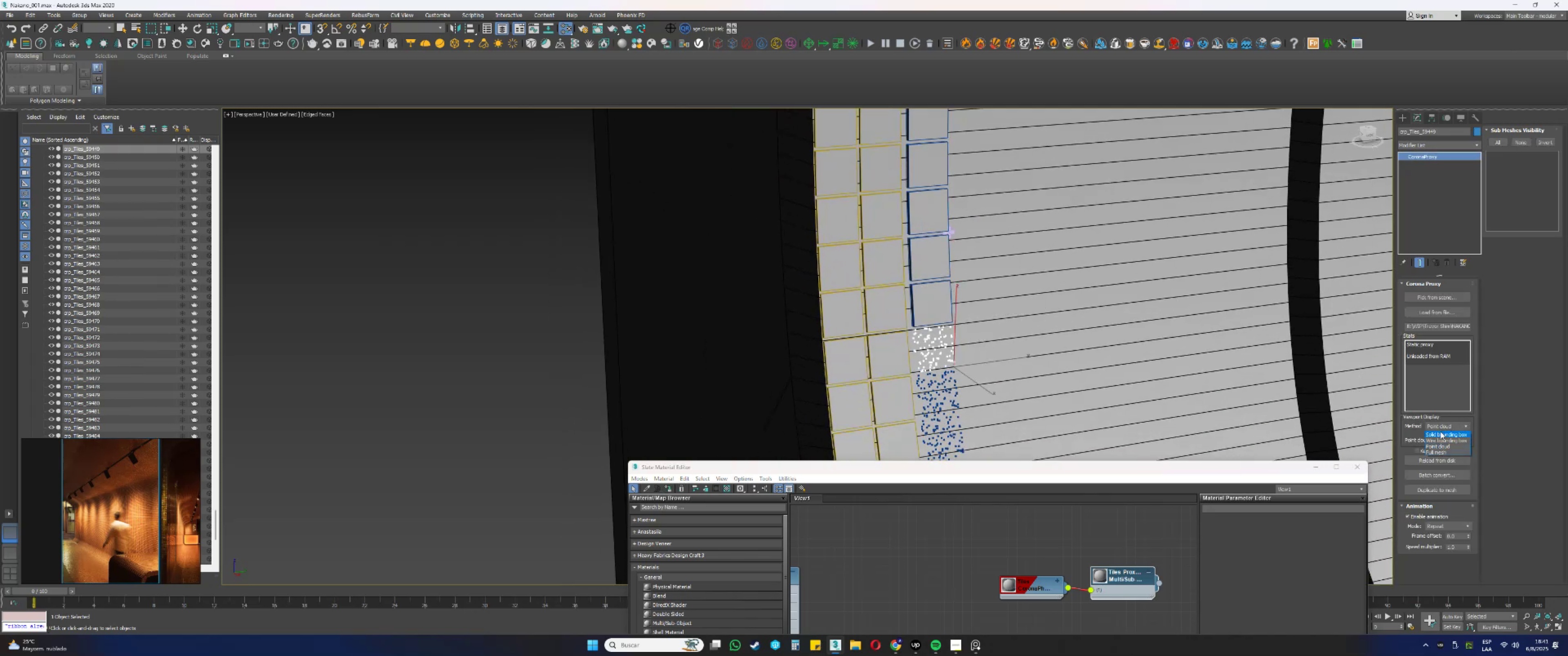 
left_click([1437, 434])
 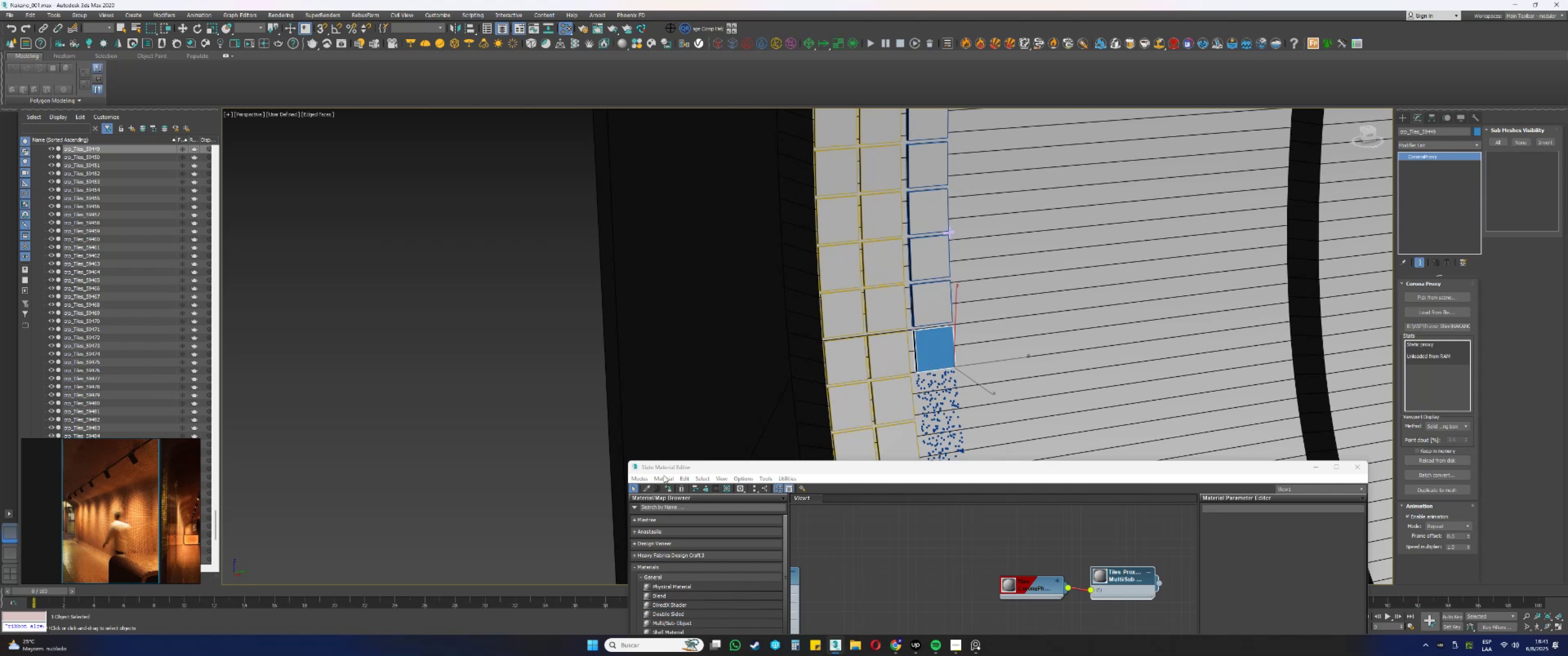 
left_click([669, 489])
 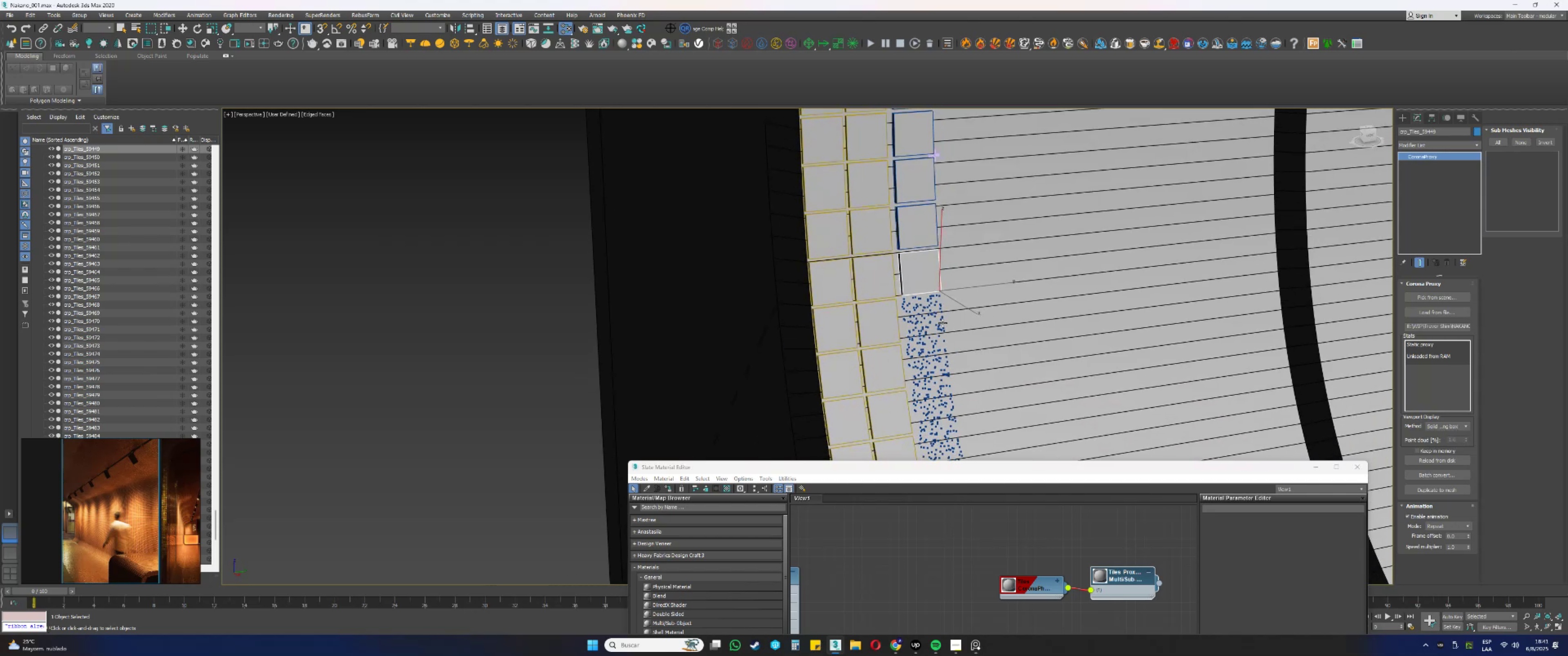 
left_click([927, 305])
 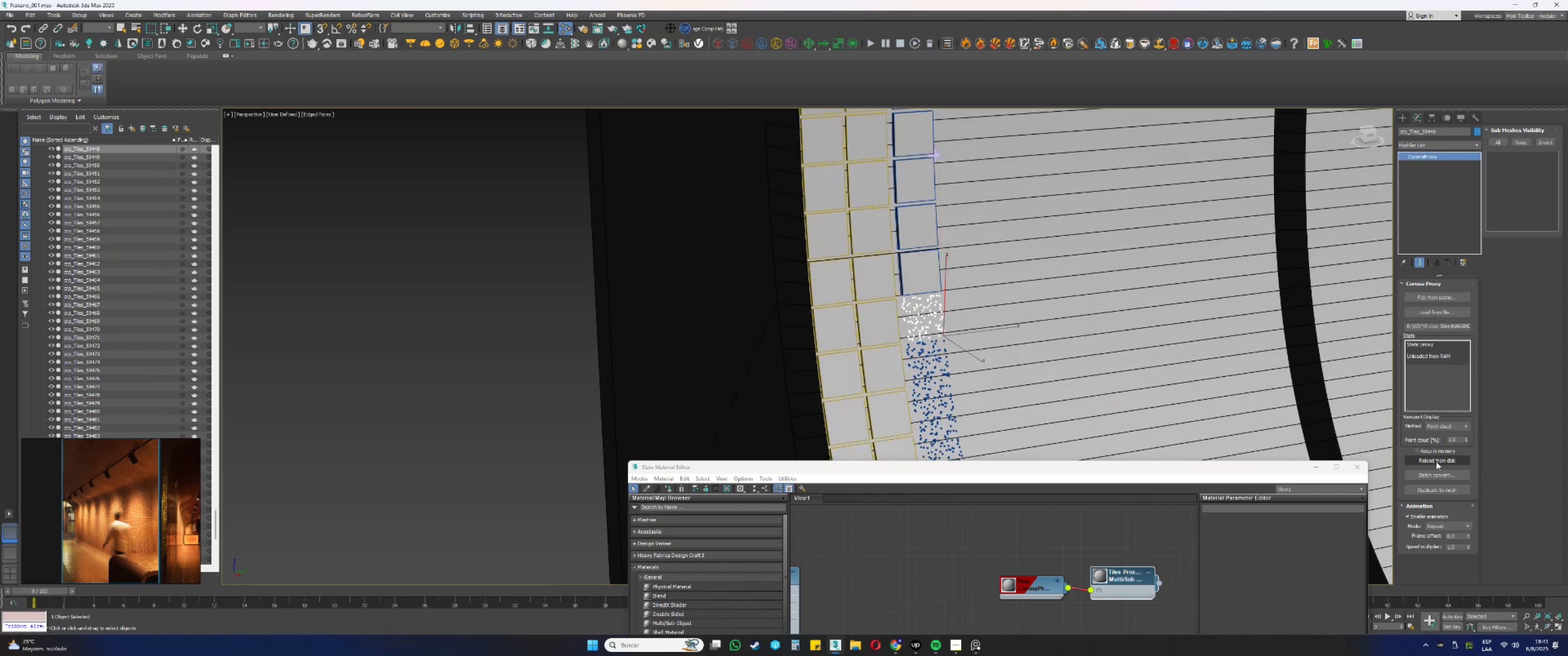 
left_click([1439, 428])
 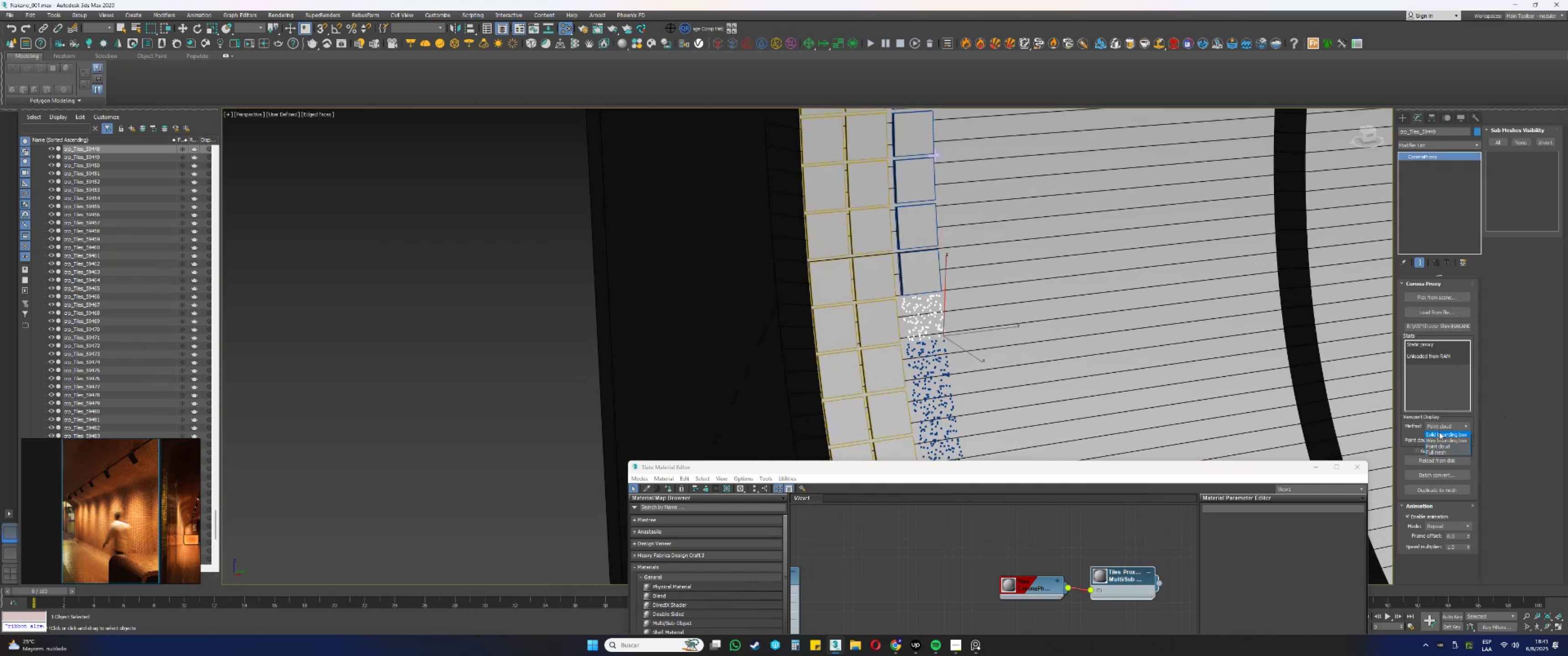 
left_click([1439, 434])
 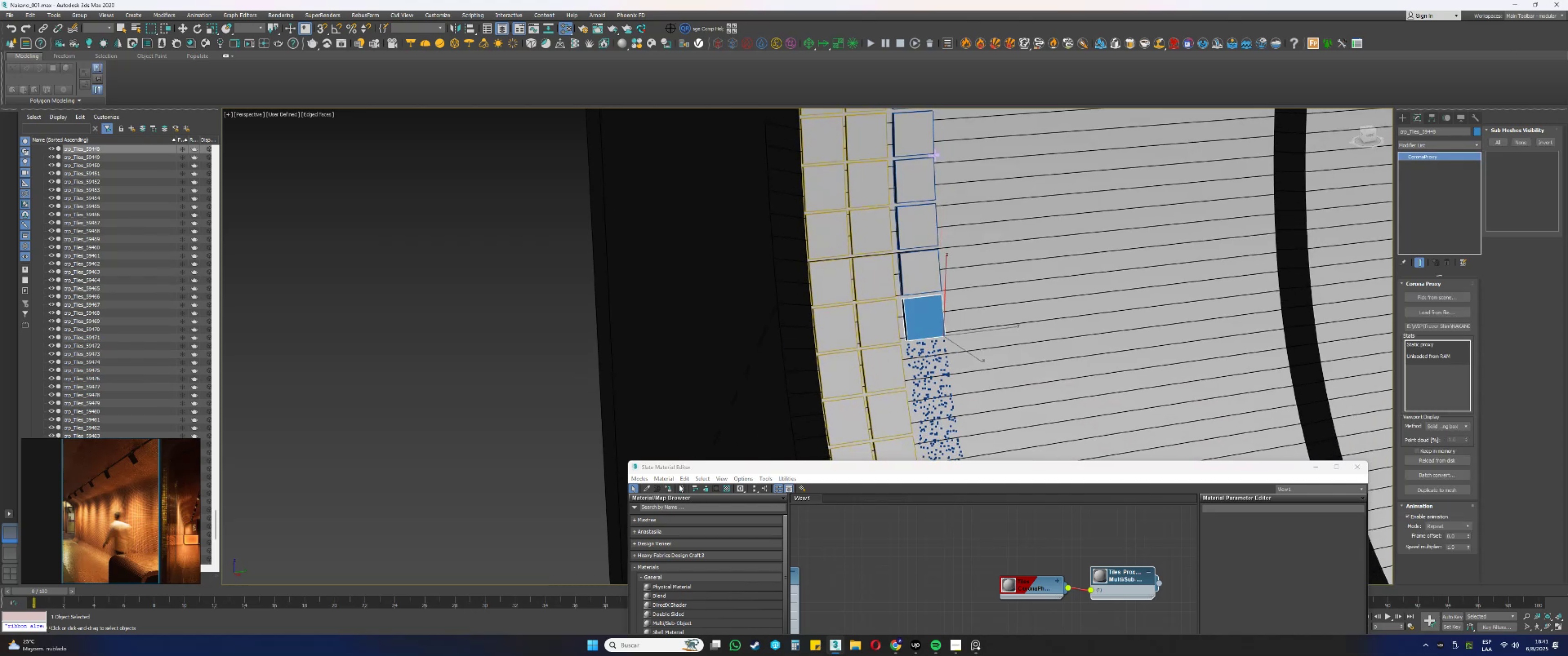 
left_click([668, 487])
 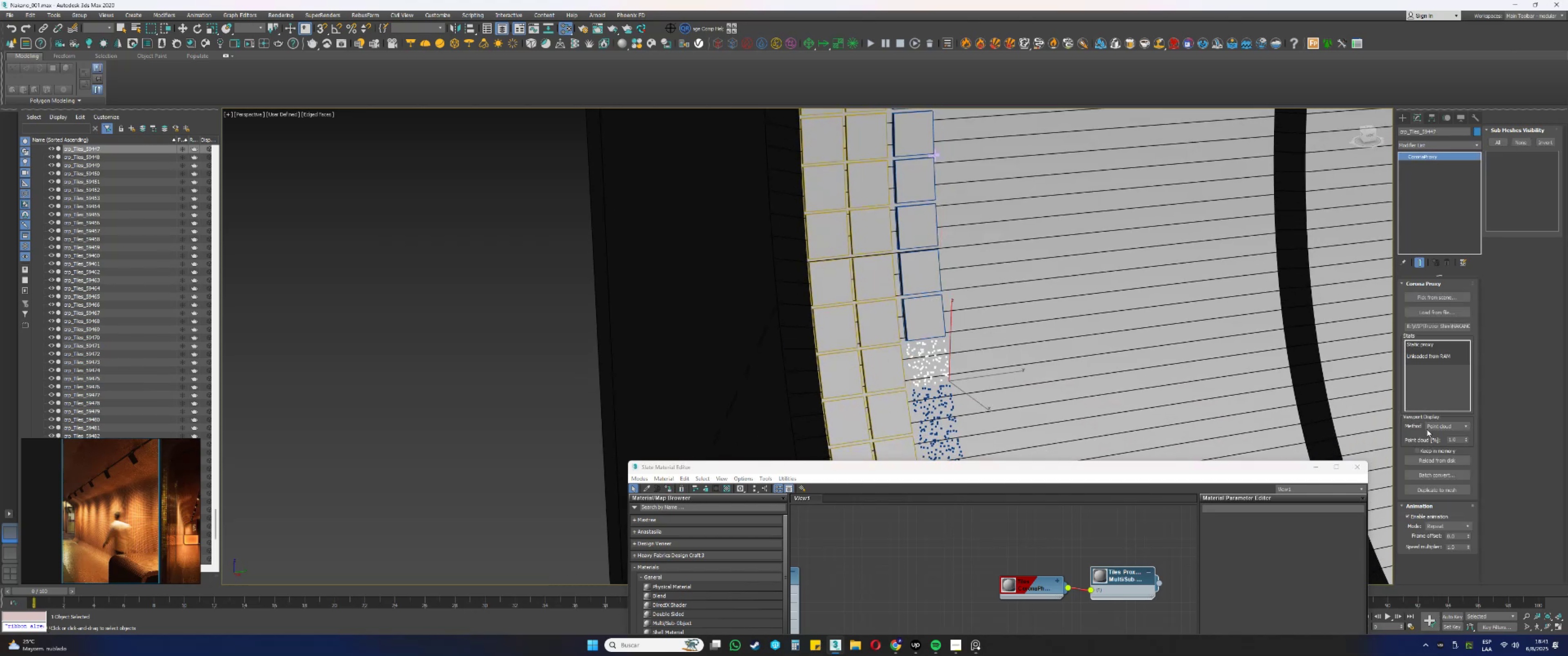 
double_click([1432, 433])
 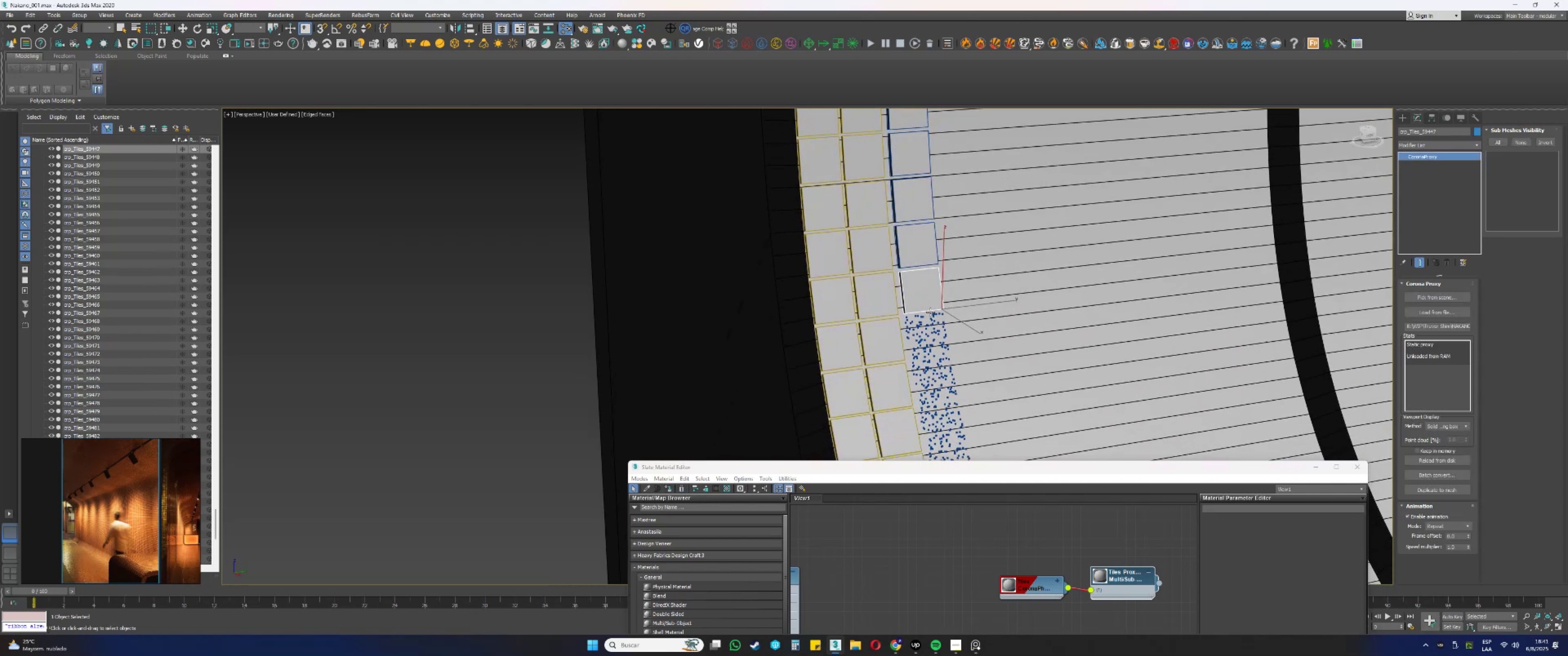 
left_click([920, 319])
 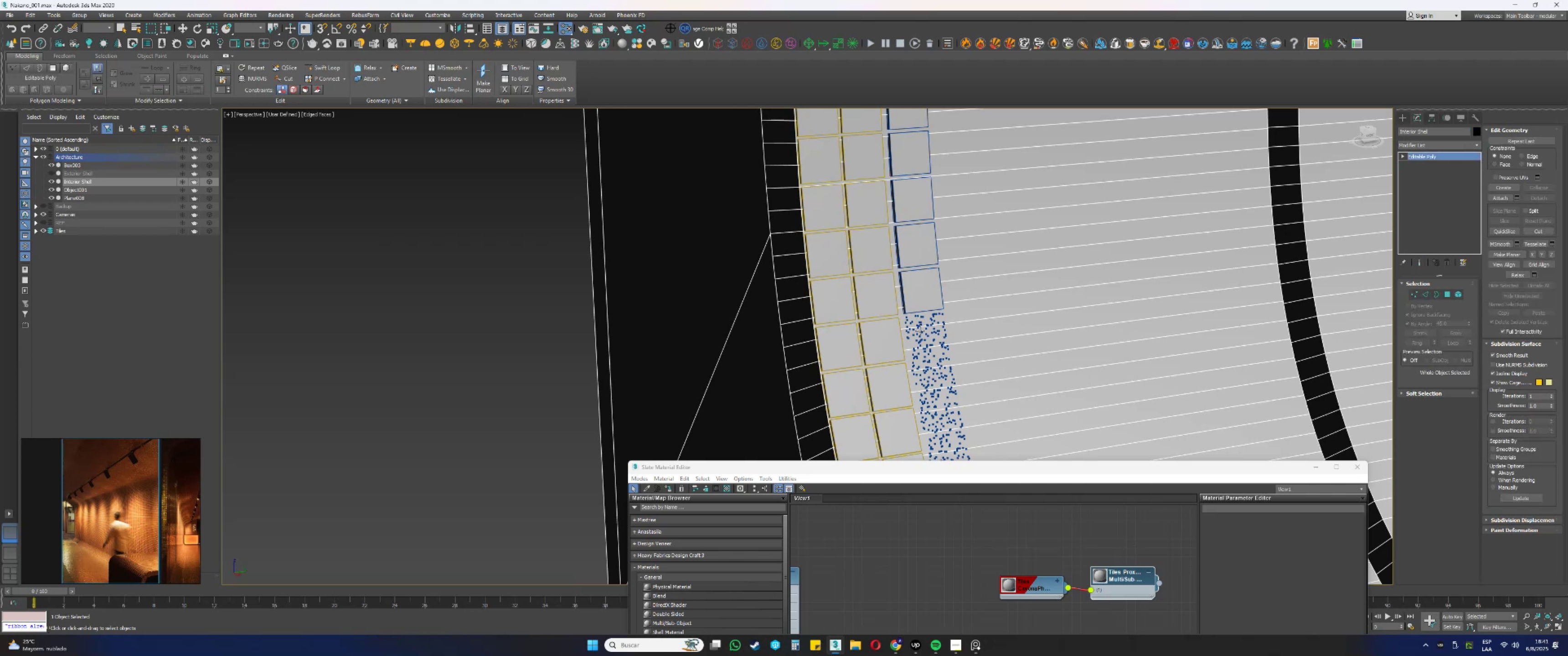 
left_click([920, 323])
 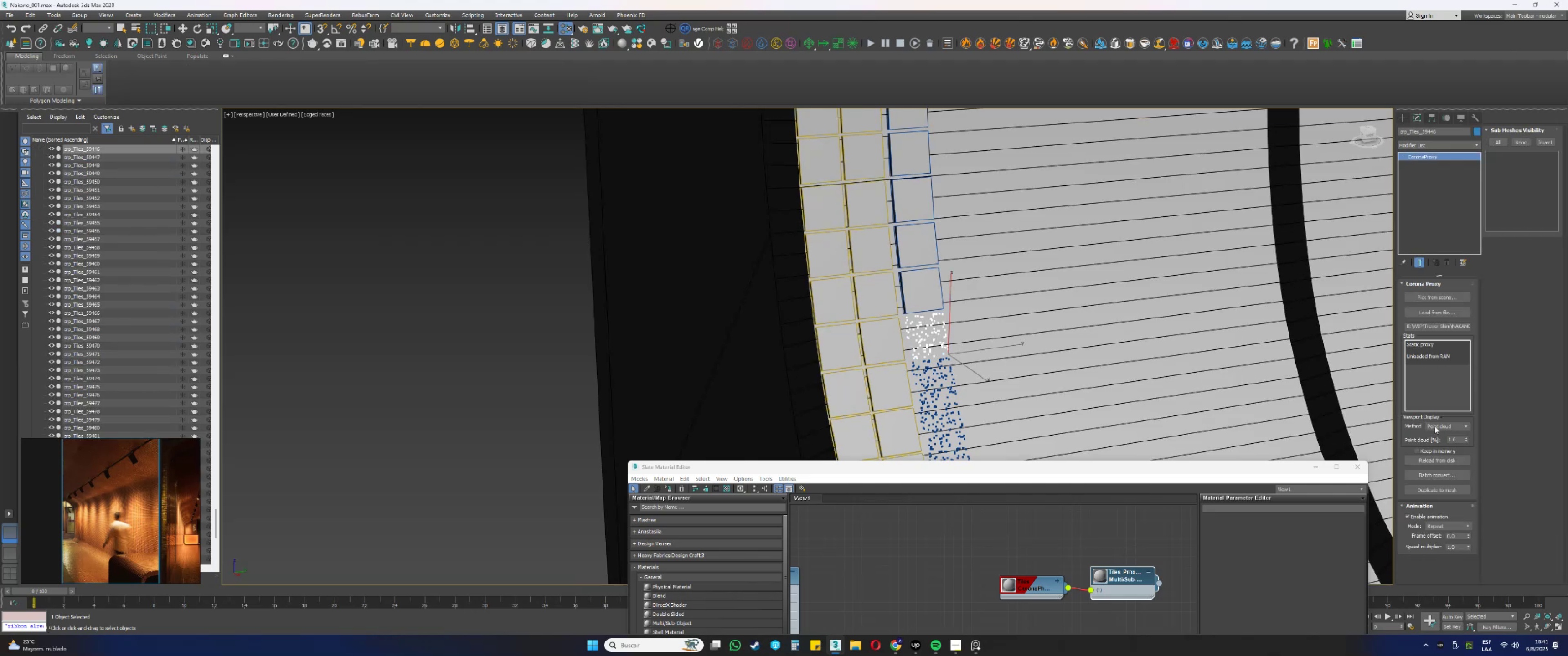 
double_click([1434, 432])
 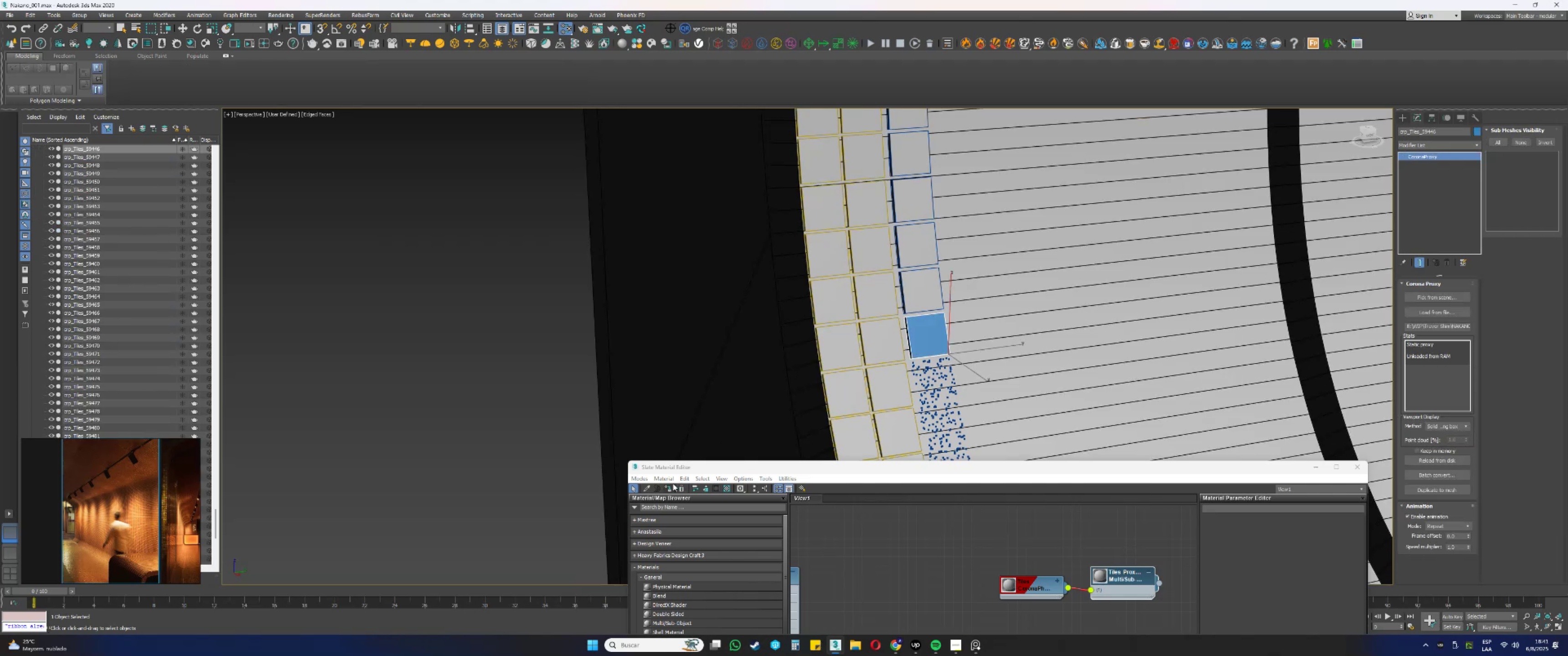 
left_click([668, 490])
 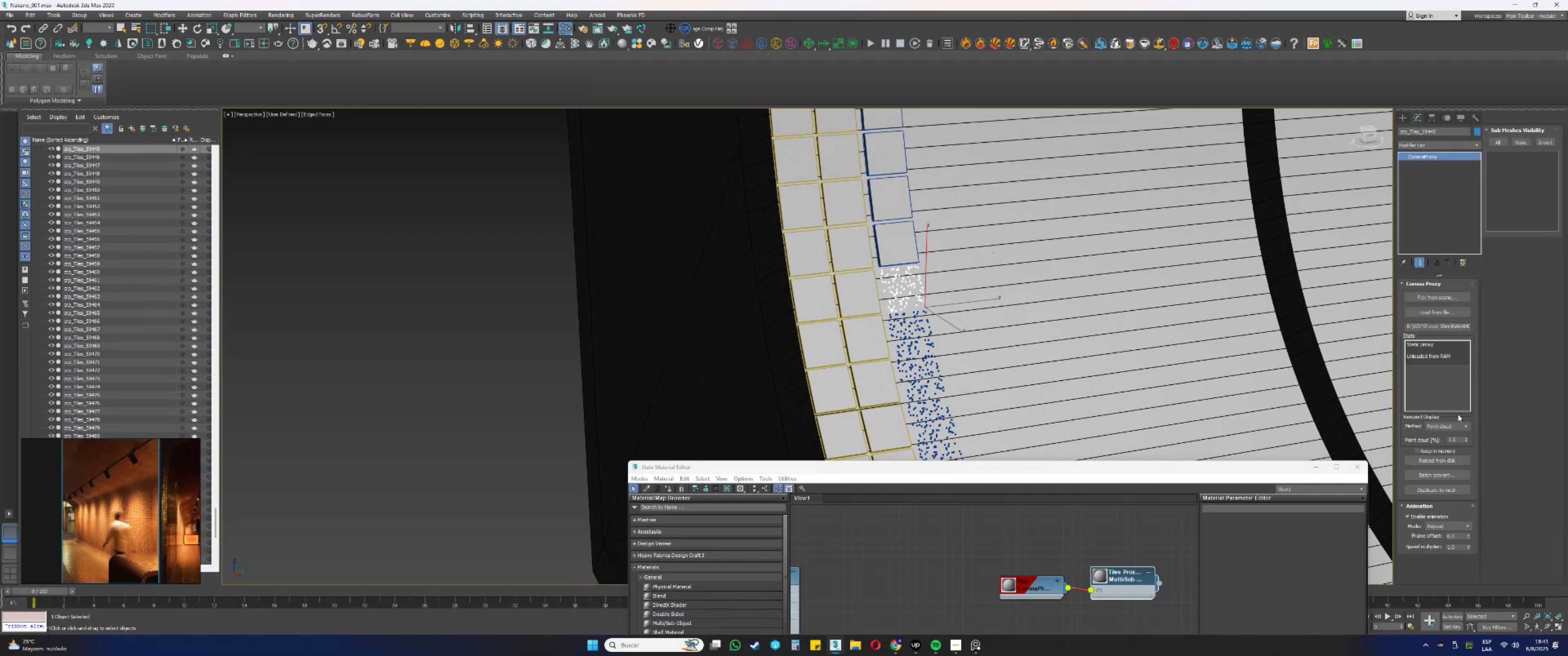 
double_click([1438, 434])
 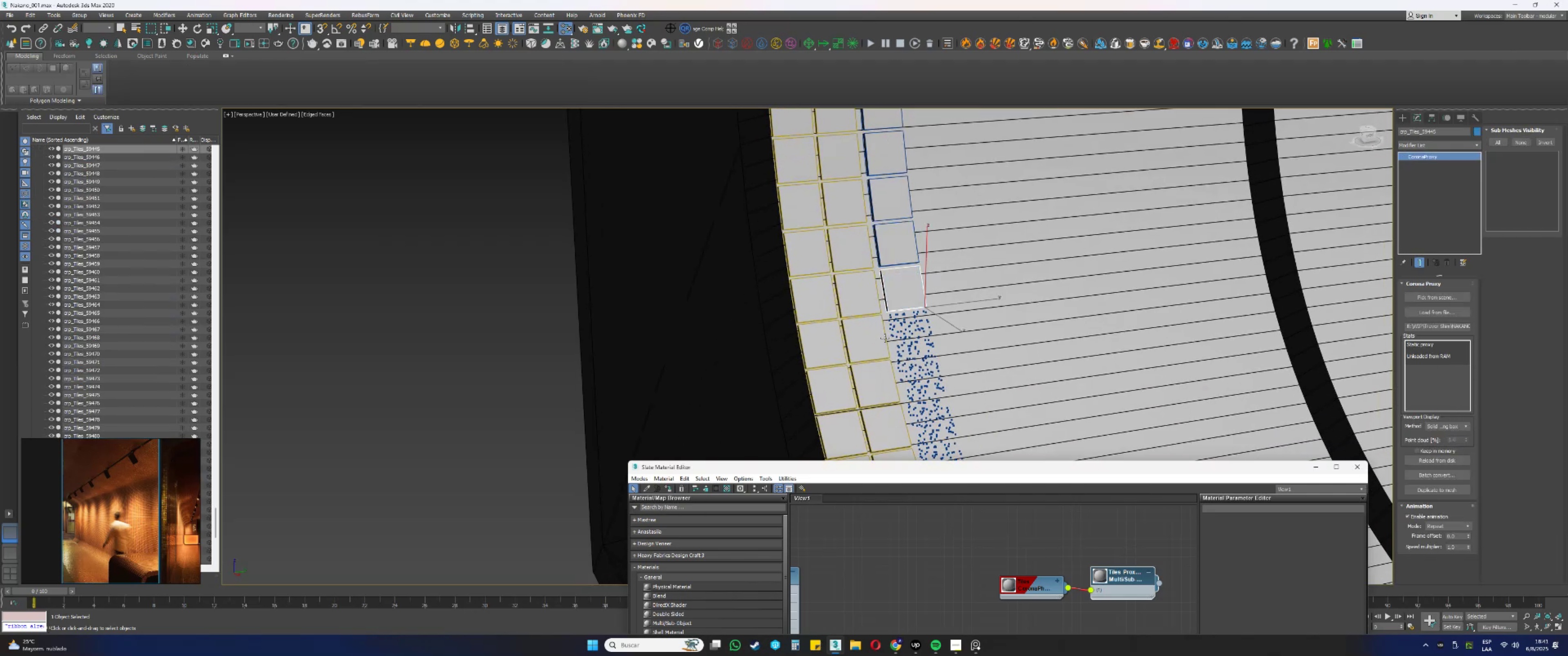 
left_click([903, 325])
 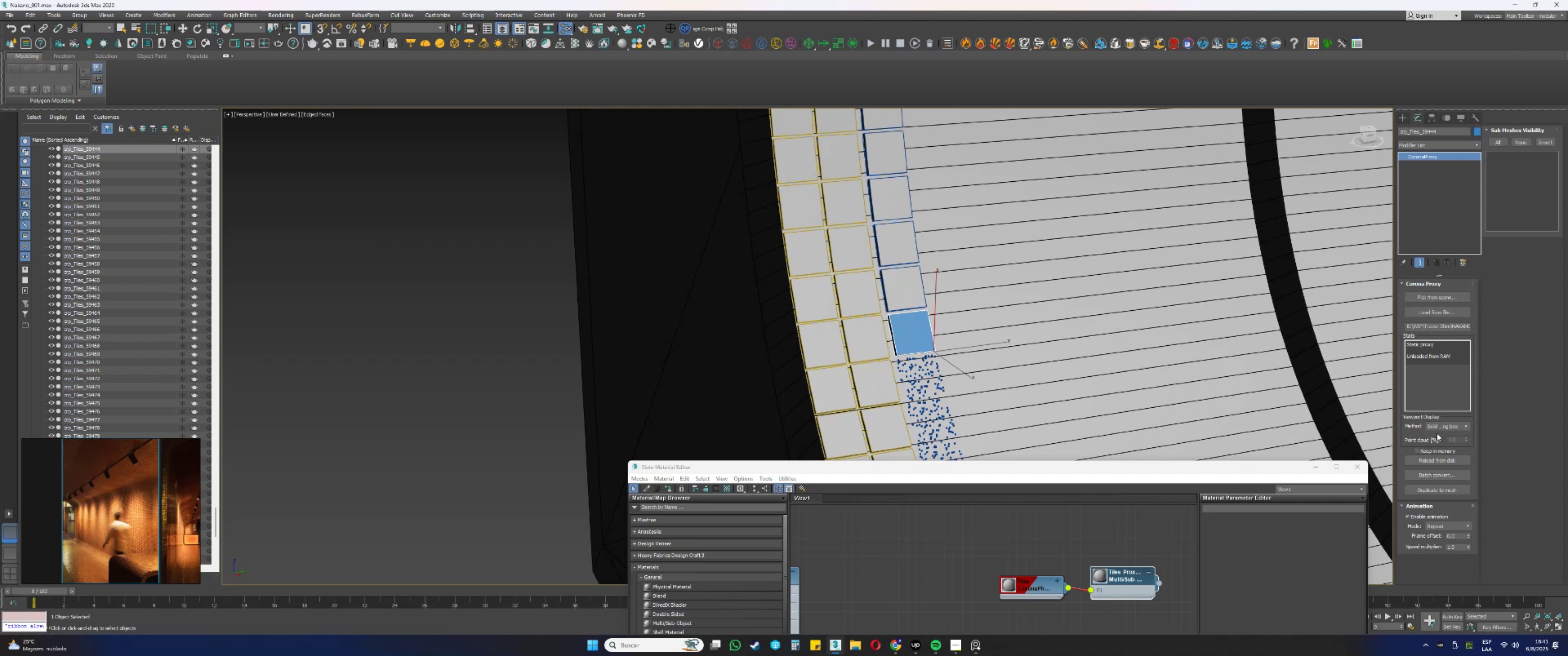 
double_click([1439, 432])
 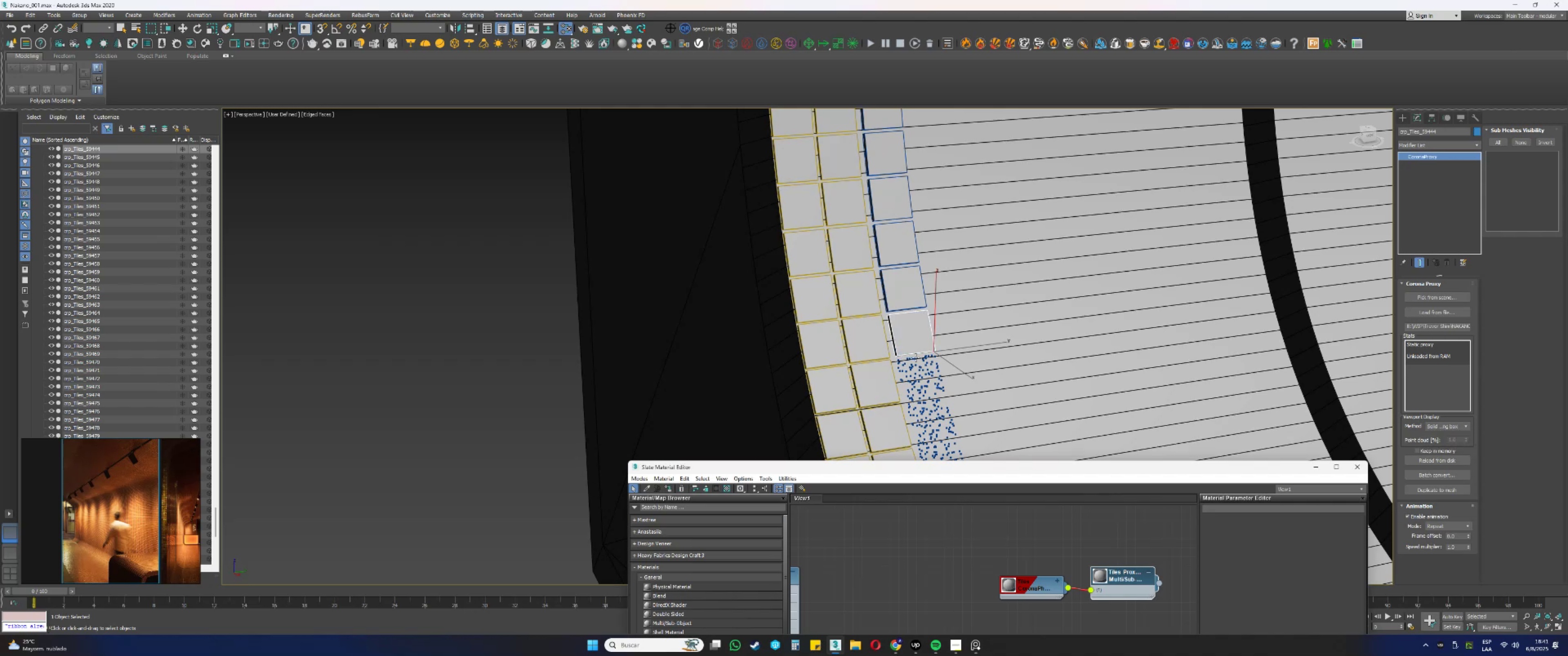 
left_click([913, 369])
 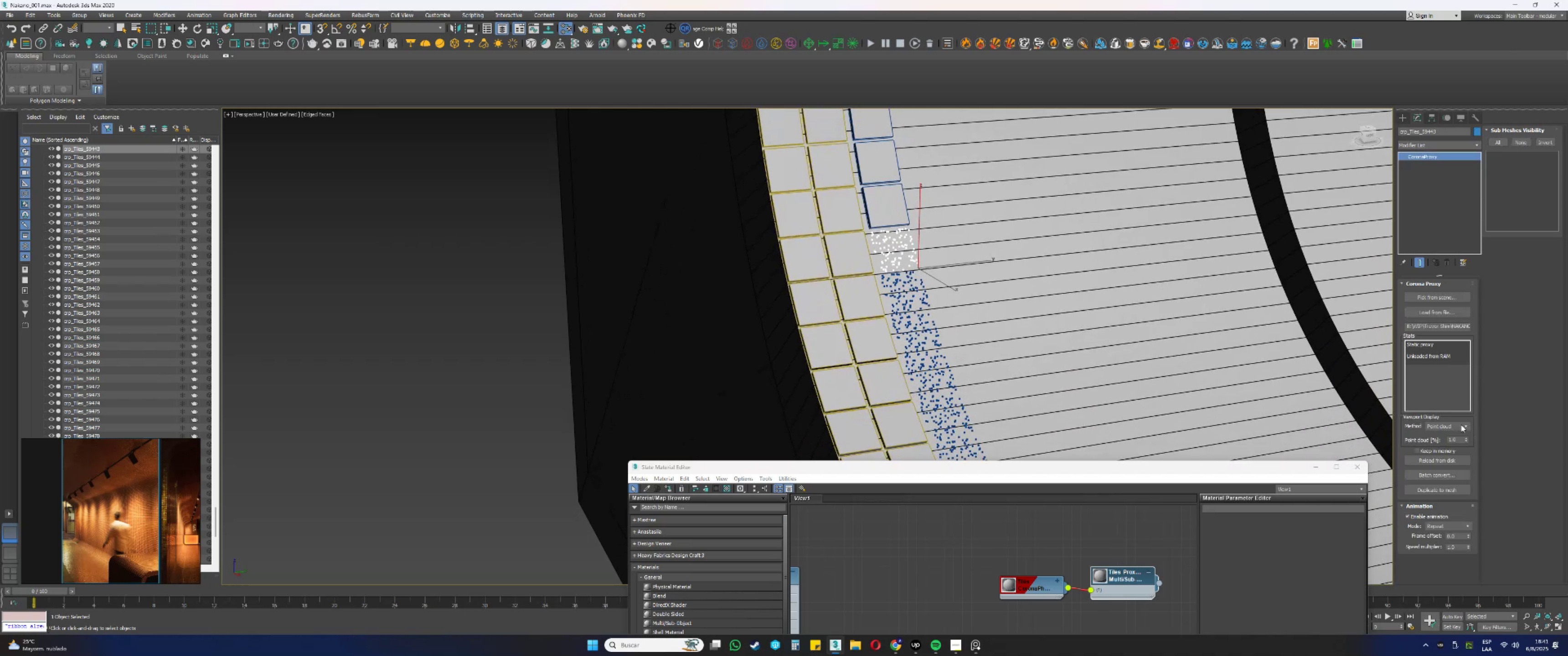 
double_click([1447, 433])
 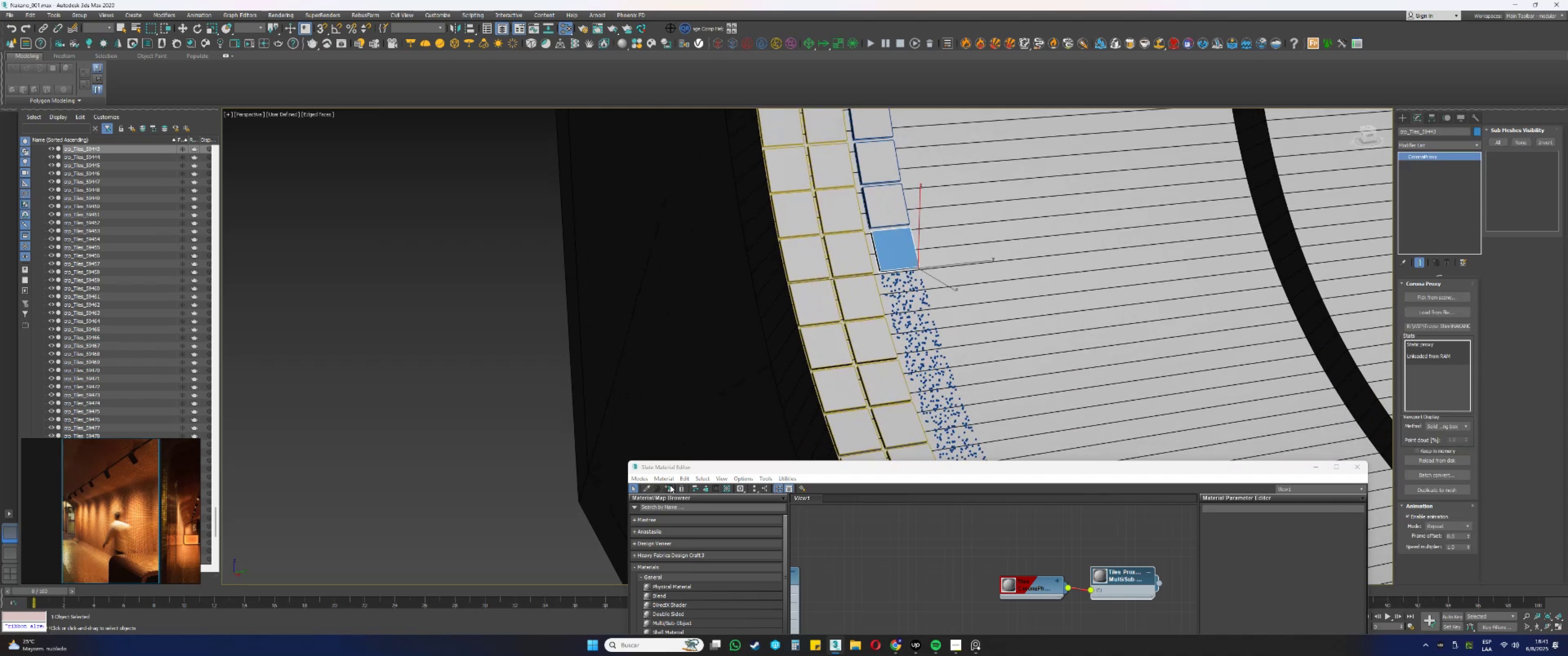 
left_click([666, 490])
 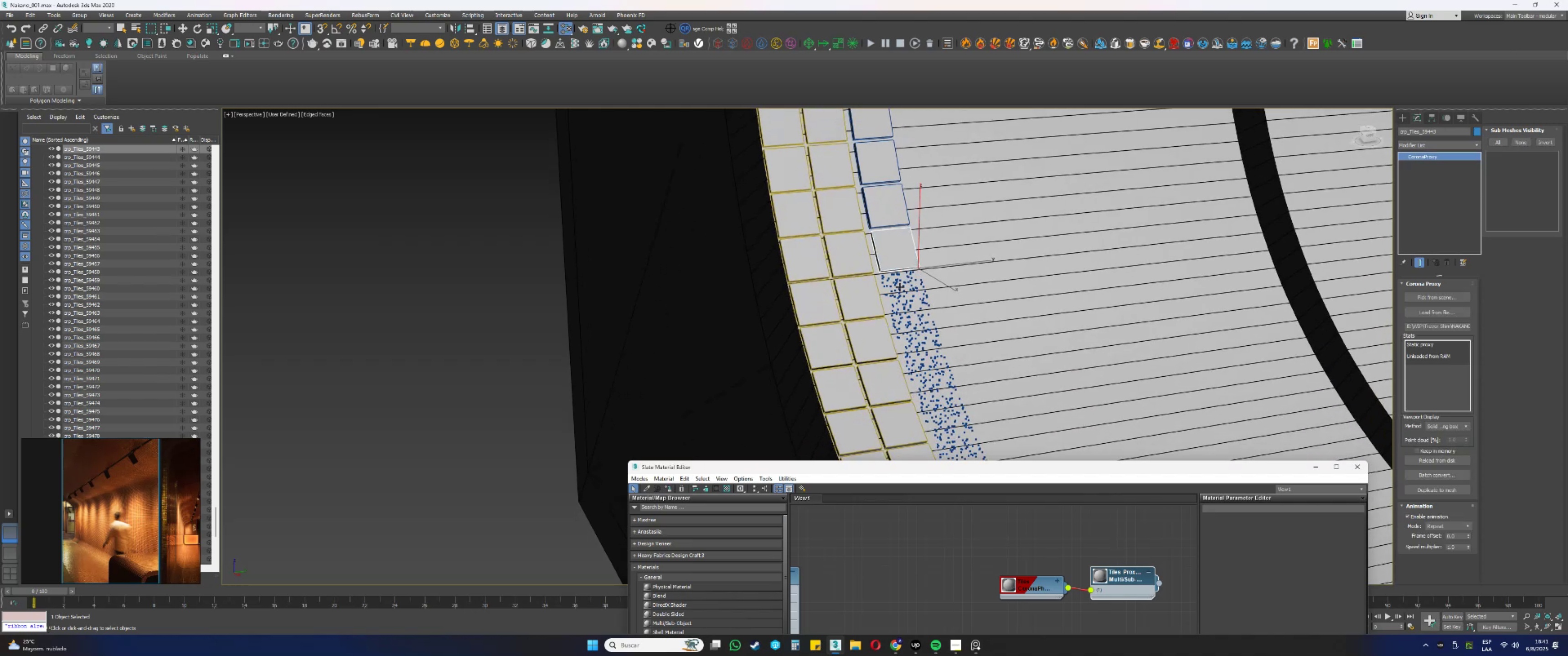 
left_click([897, 285])
 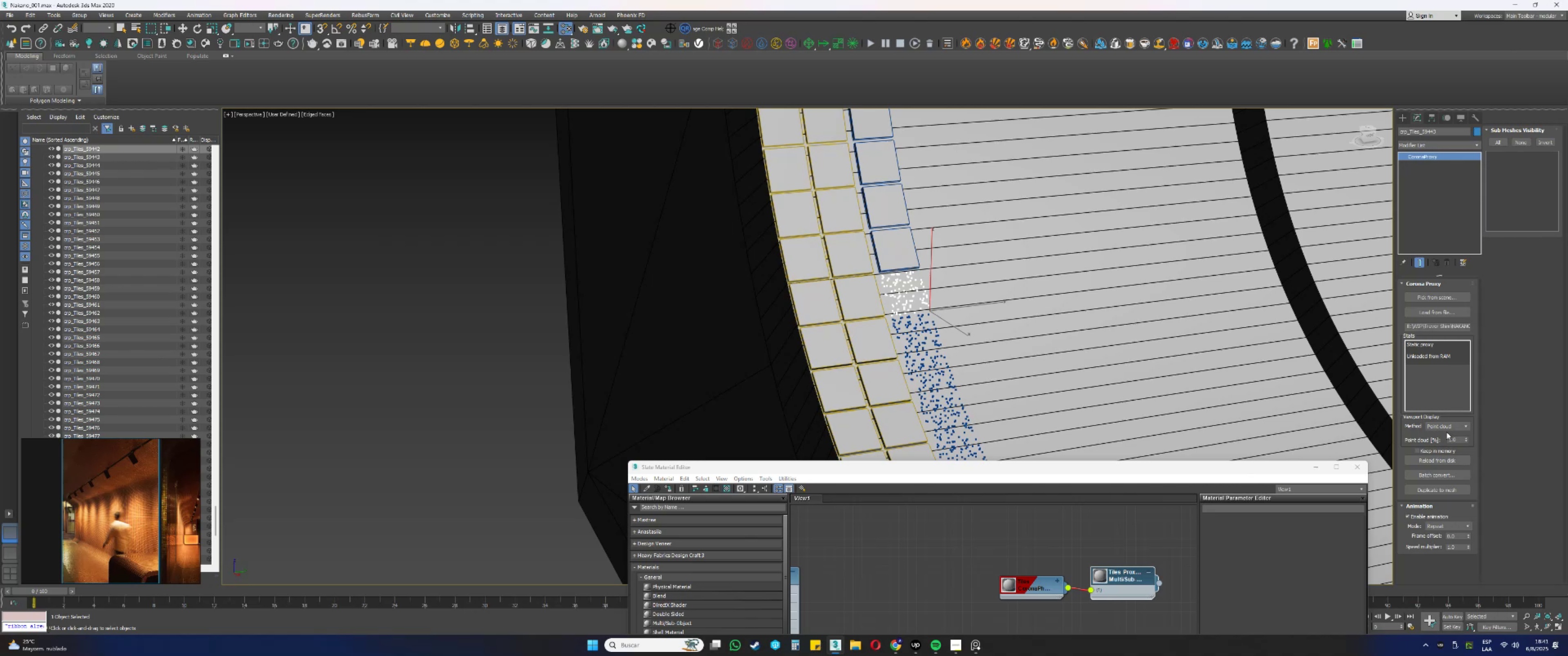 
left_click([1438, 424])
 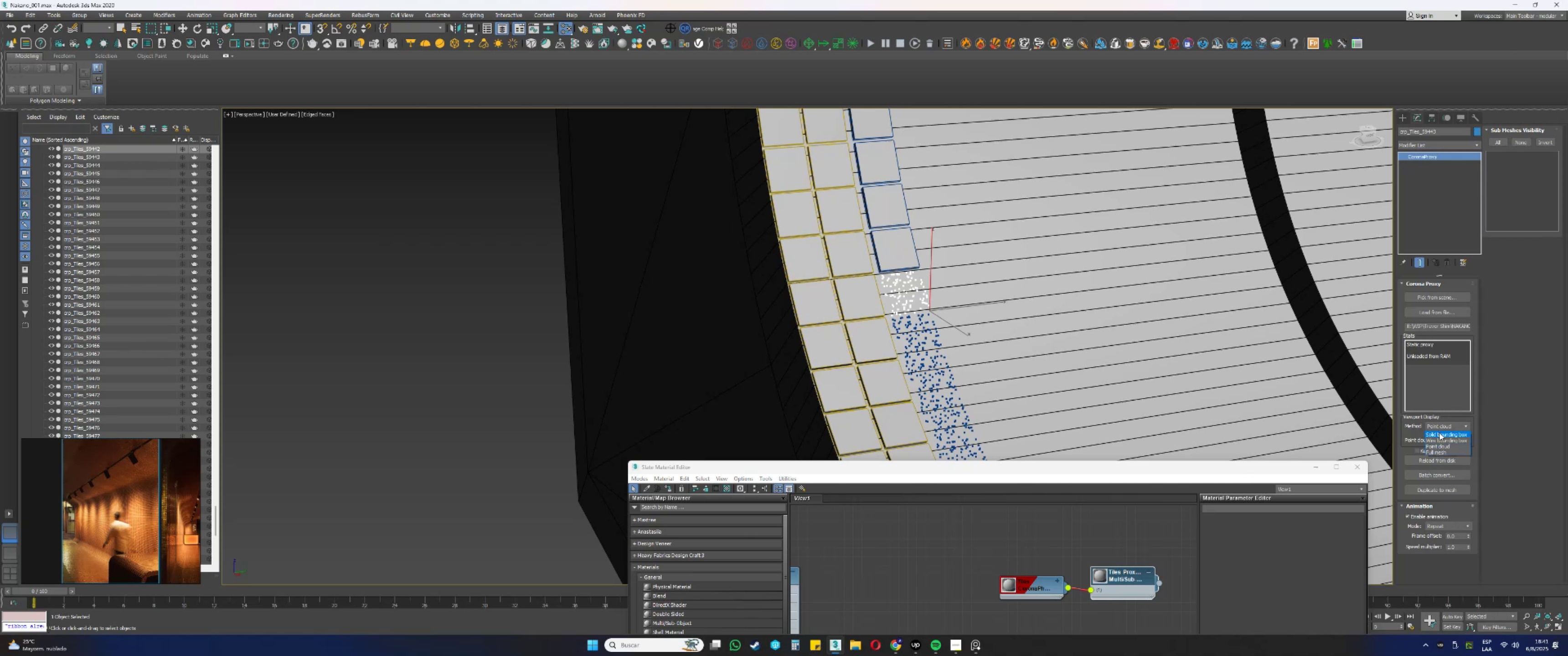 
left_click([1439, 433])
 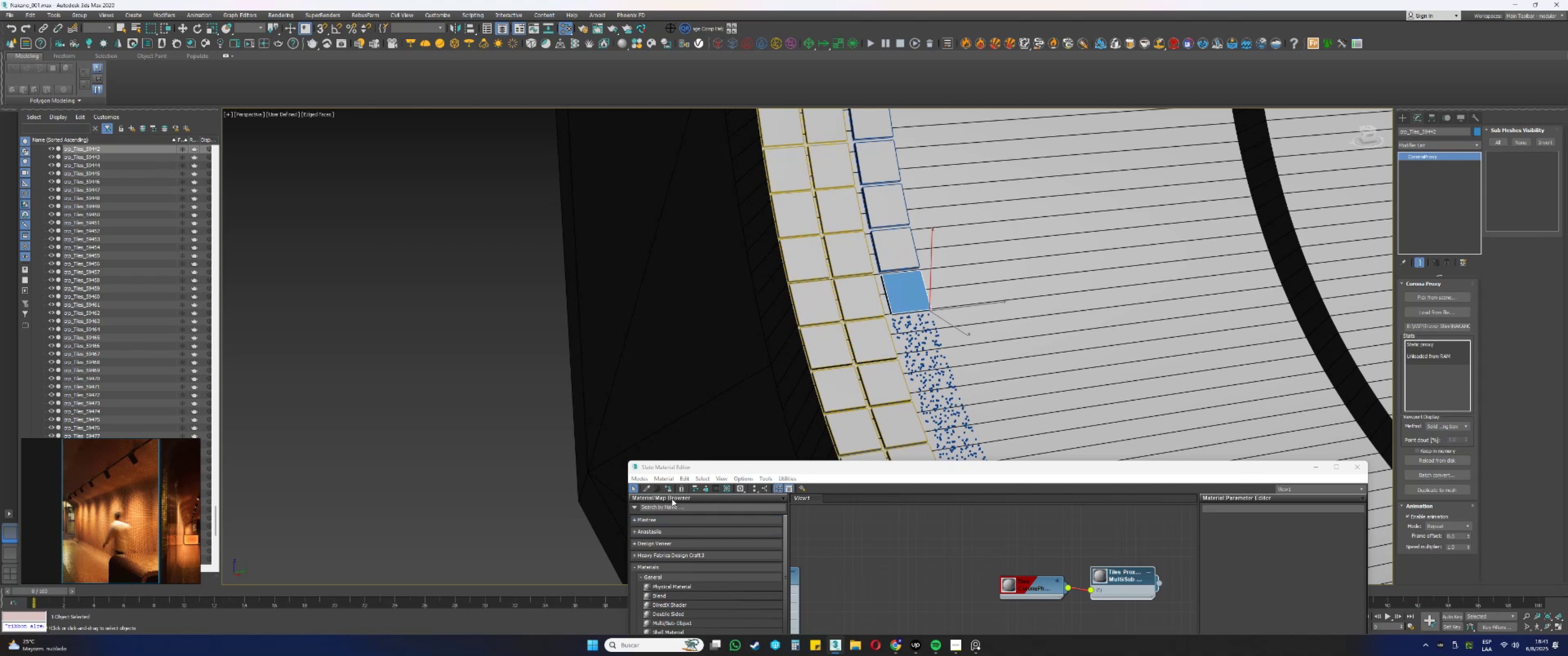 
left_click([668, 491])
 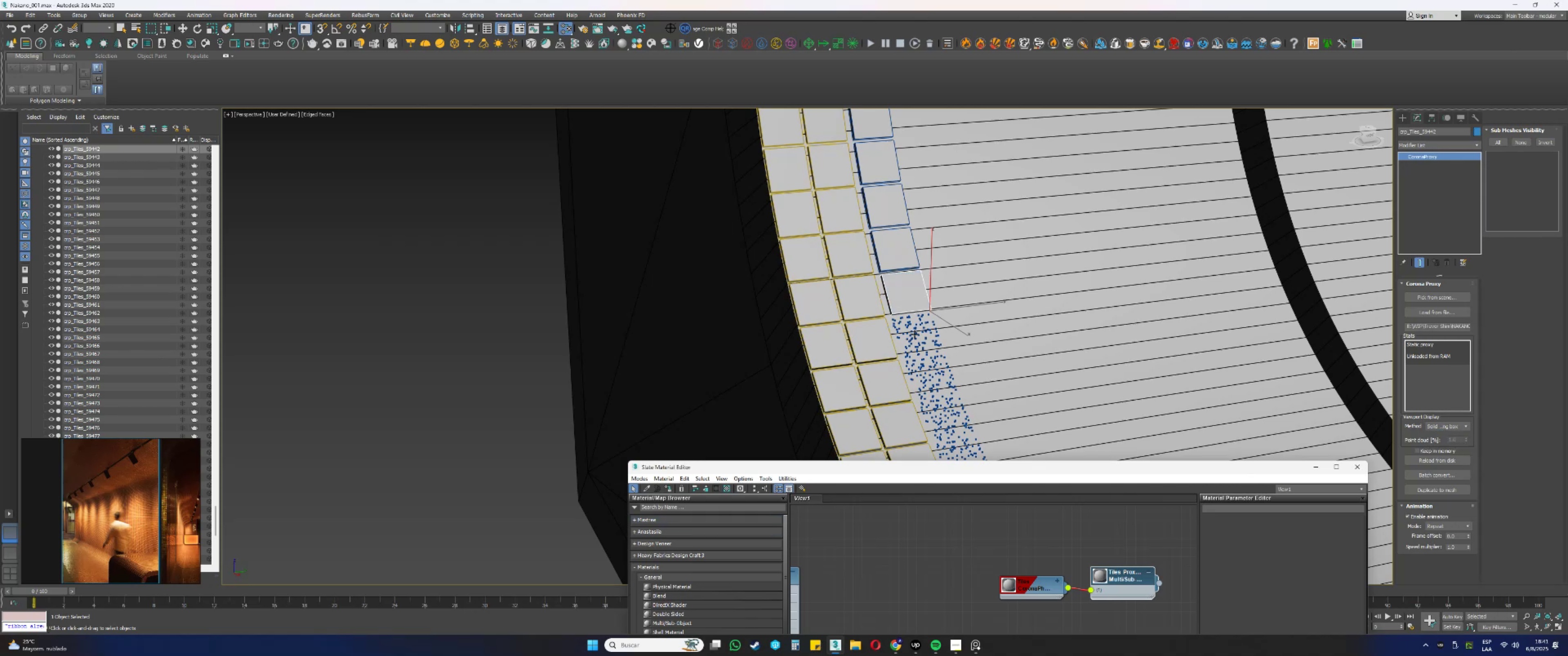 
left_click([908, 326])
 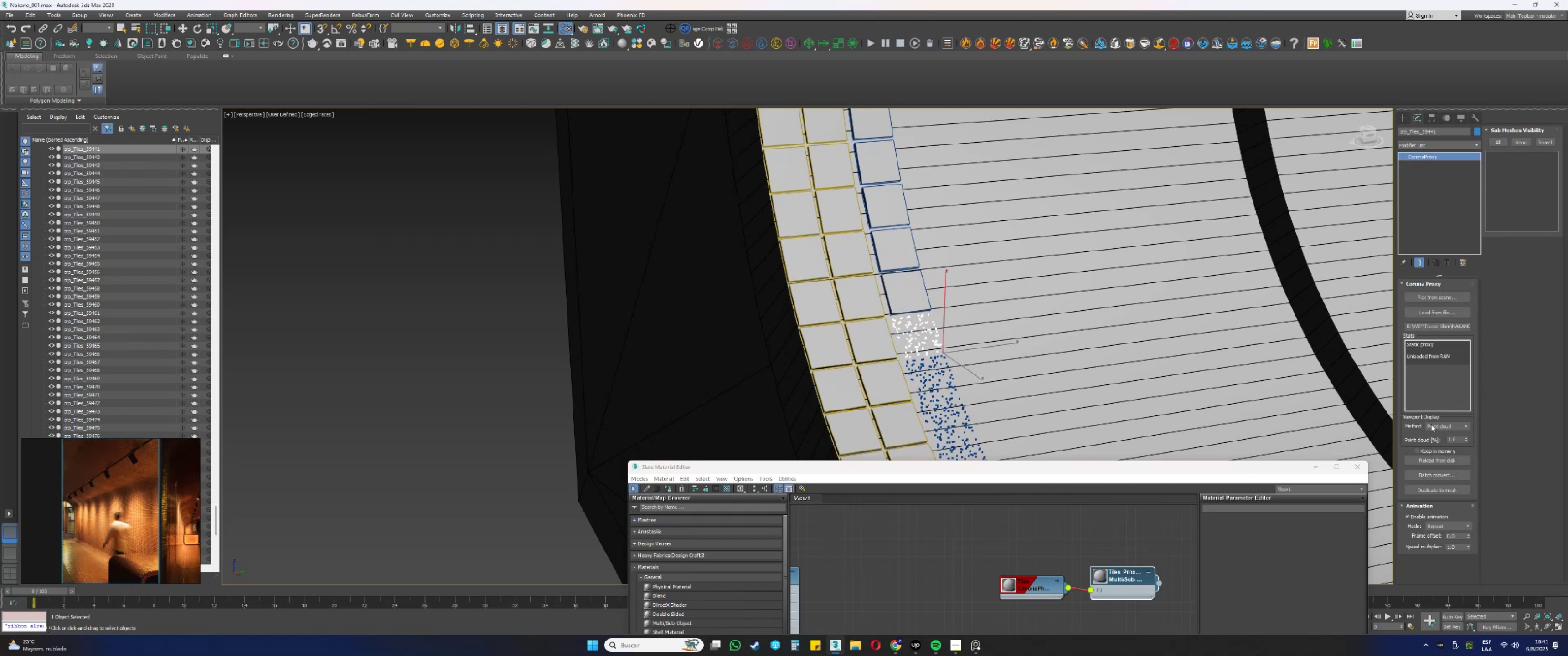 
double_click([1436, 434])
 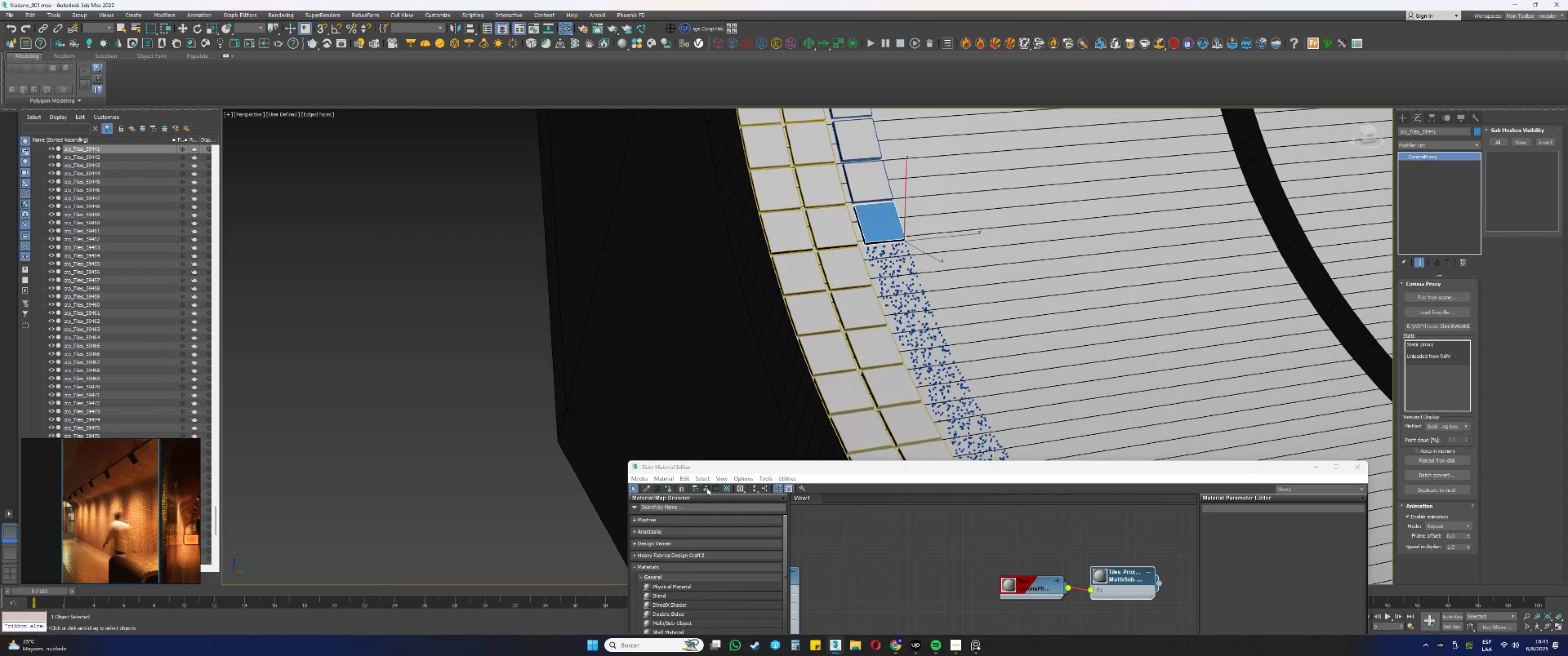 
left_click([671, 488])
 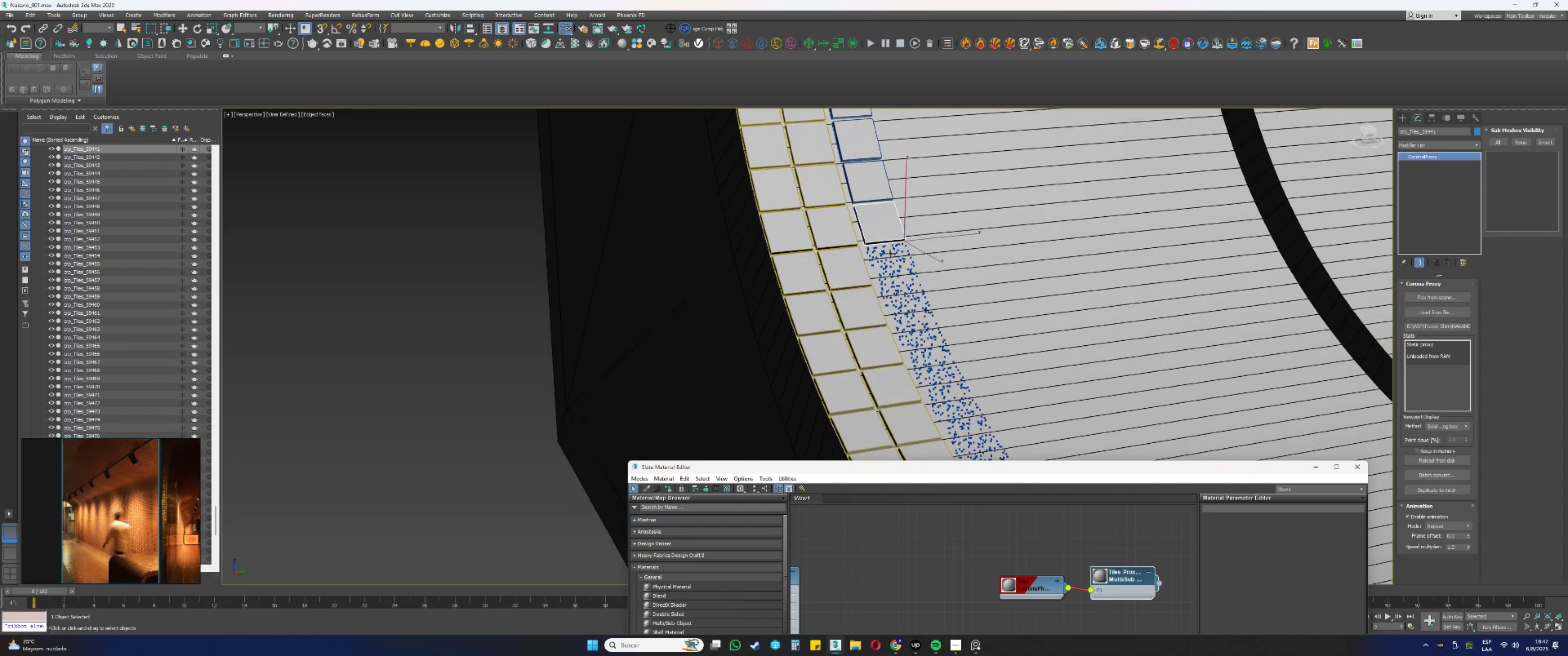 
left_click([882, 251])
 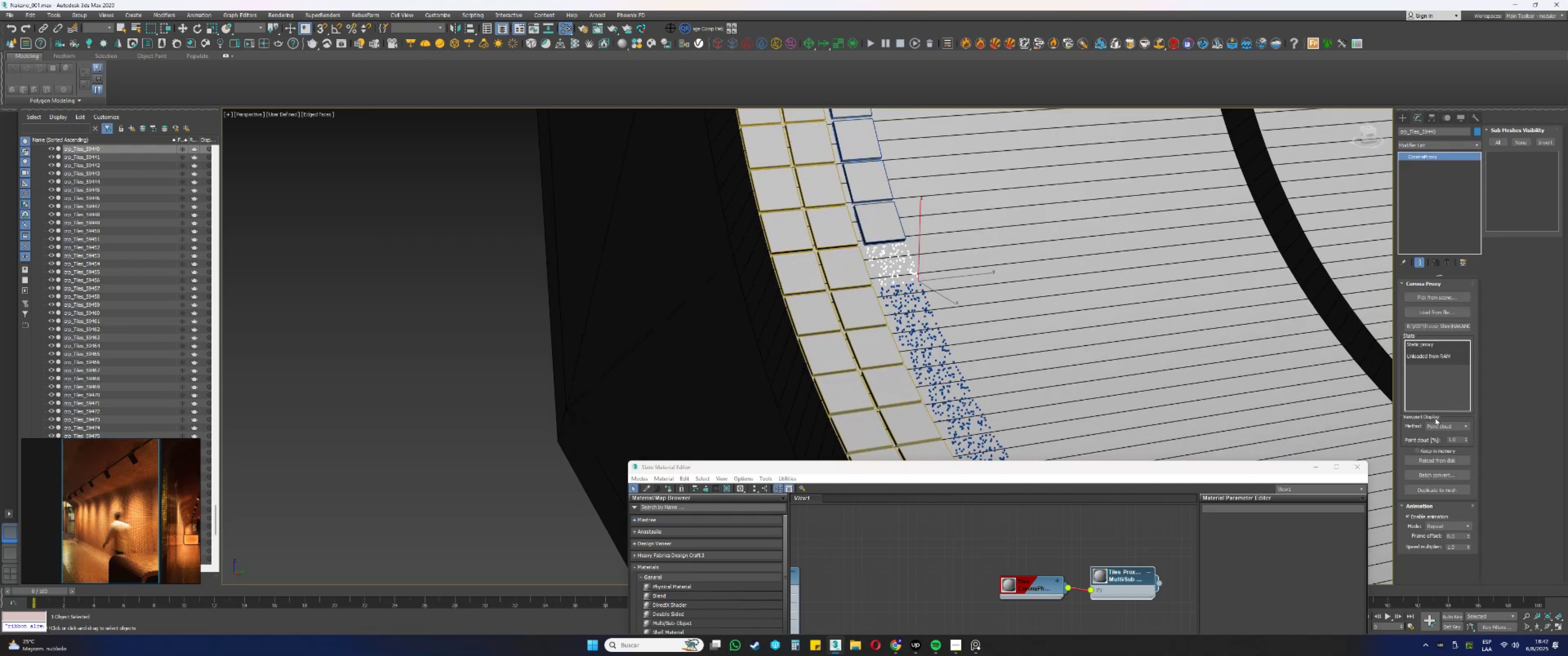 
left_click([1440, 426])
 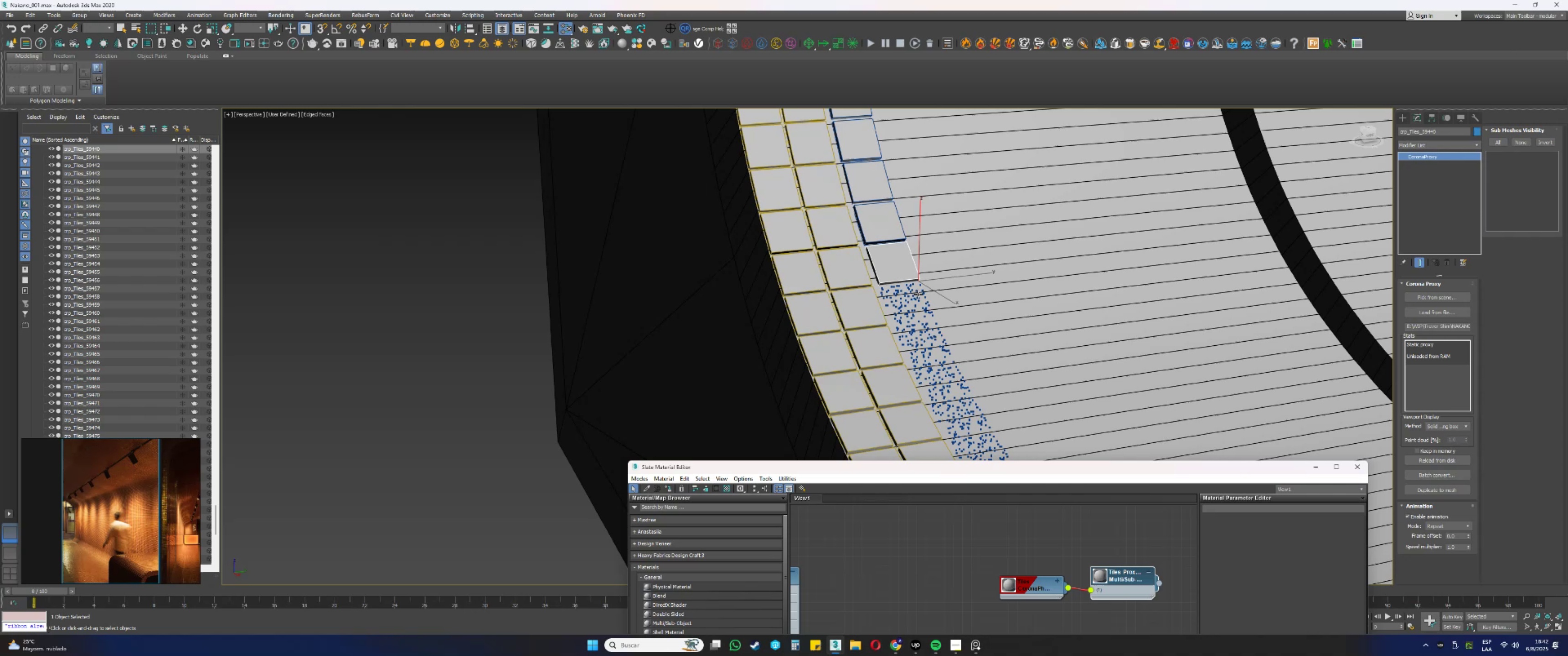 
left_click([896, 291])
 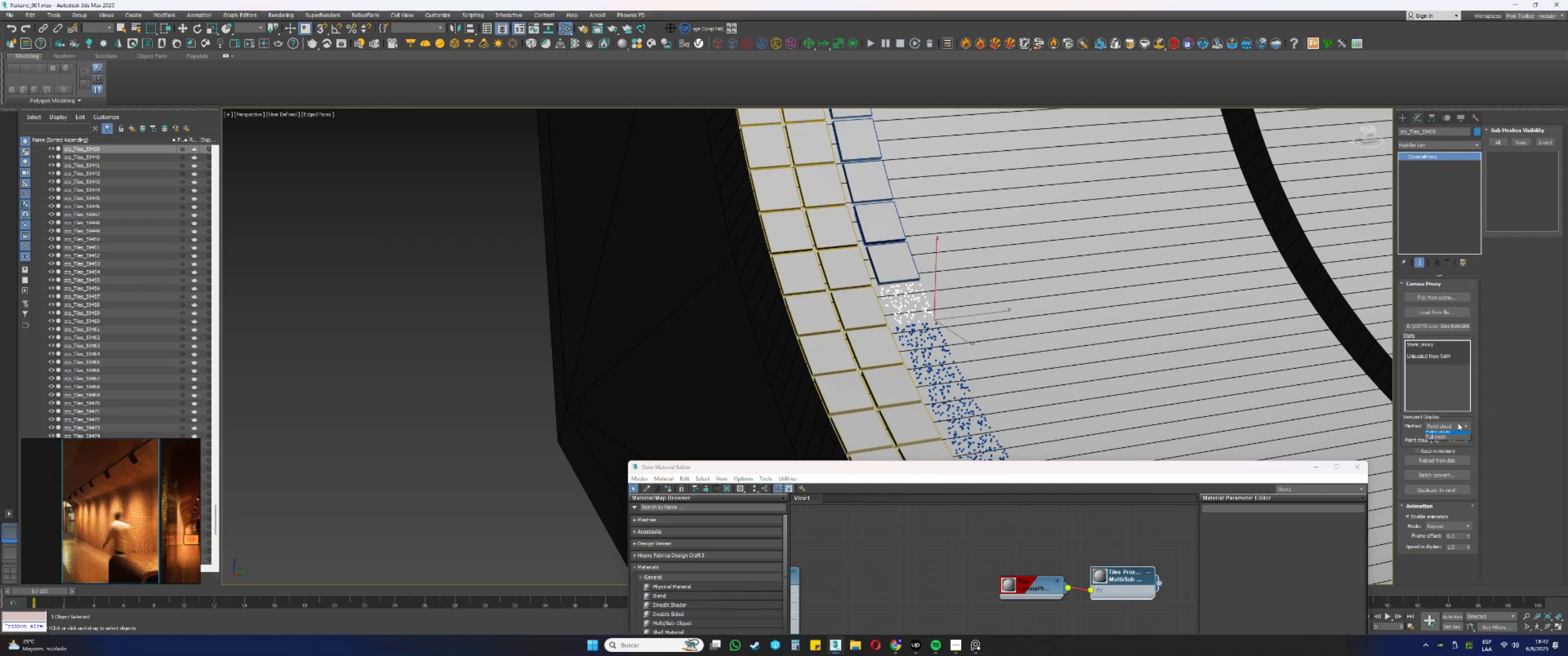 
double_click([1439, 435])
 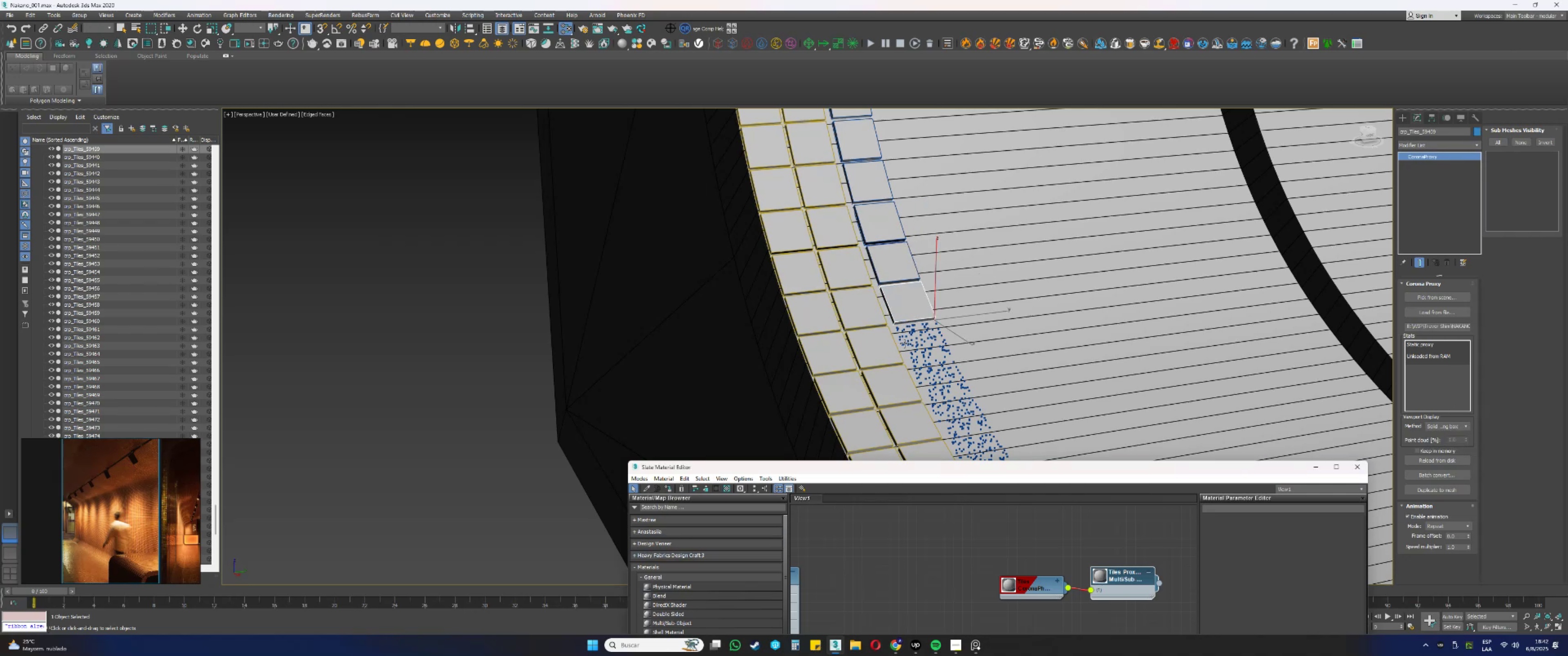 
left_click([911, 333])
 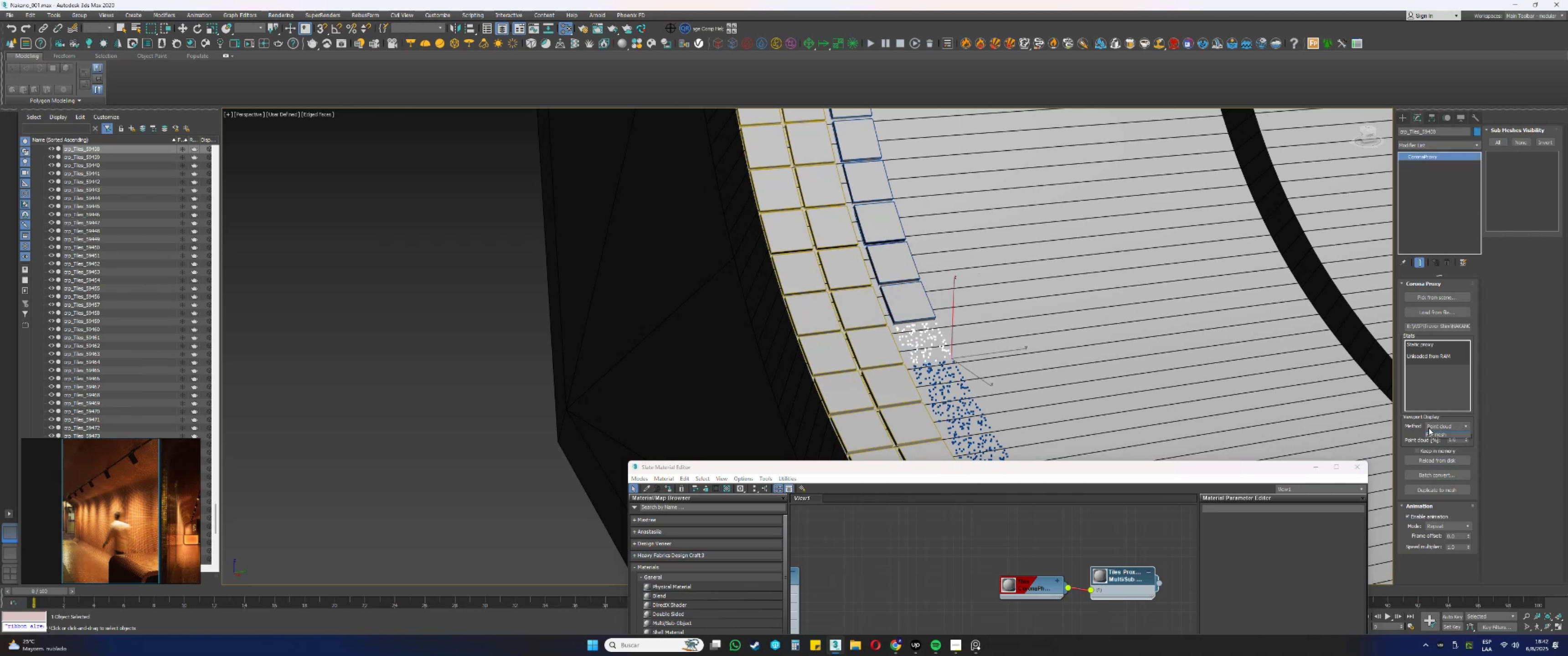 
left_click([1436, 437])
 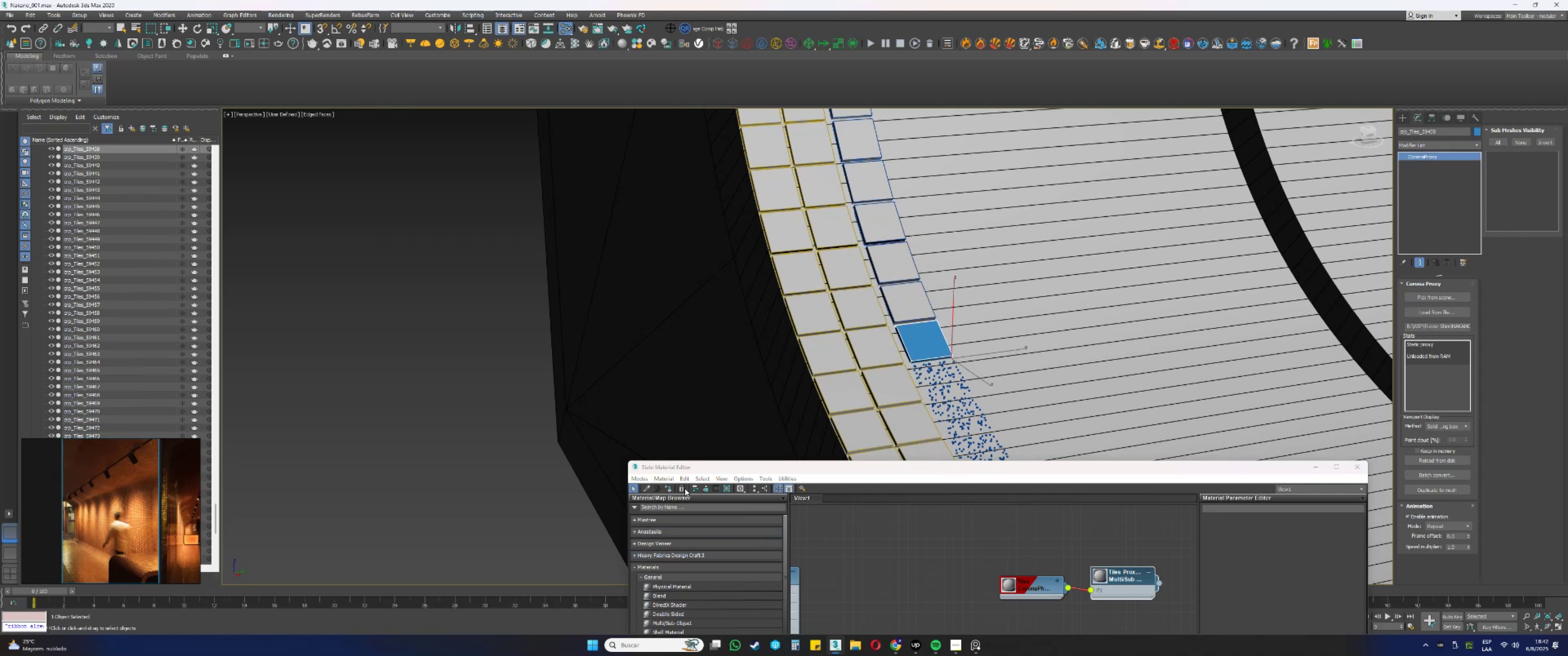 
left_click([670, 487])
 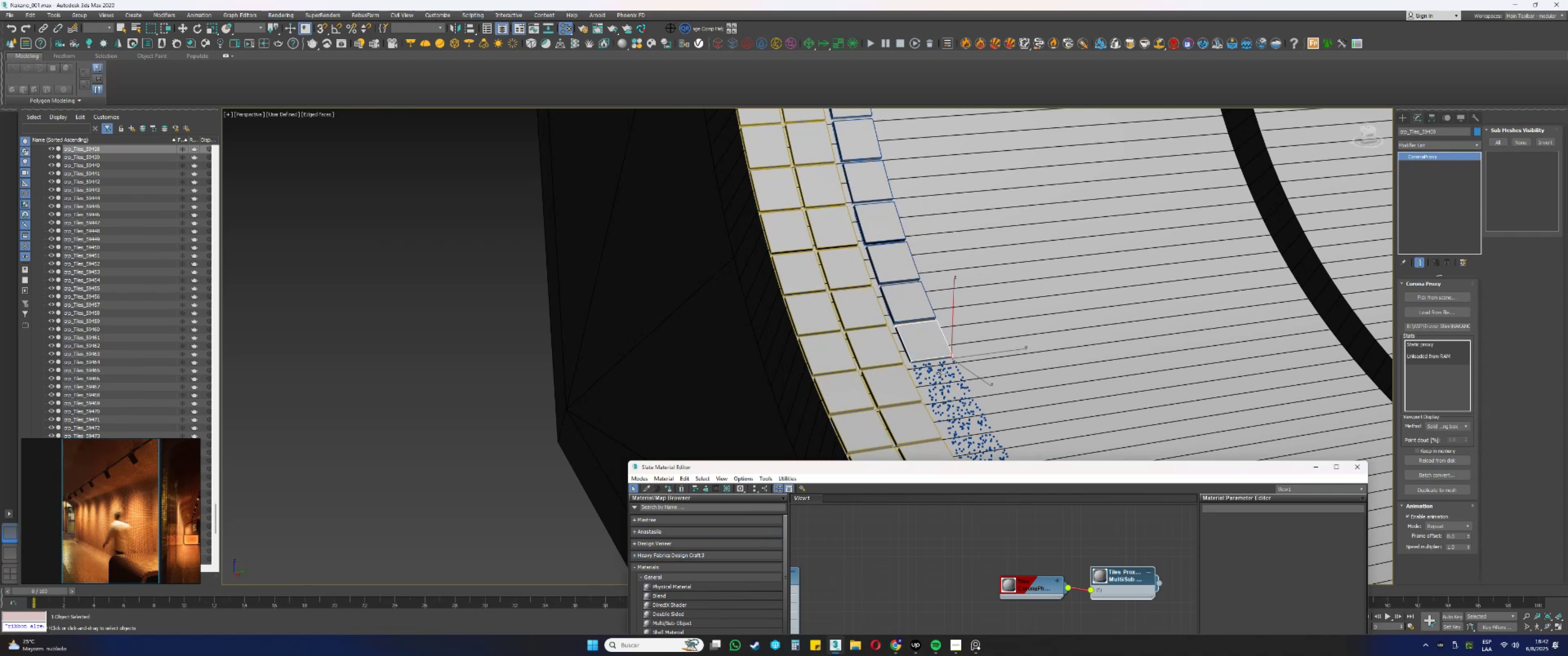 
left_click([931, 373])
 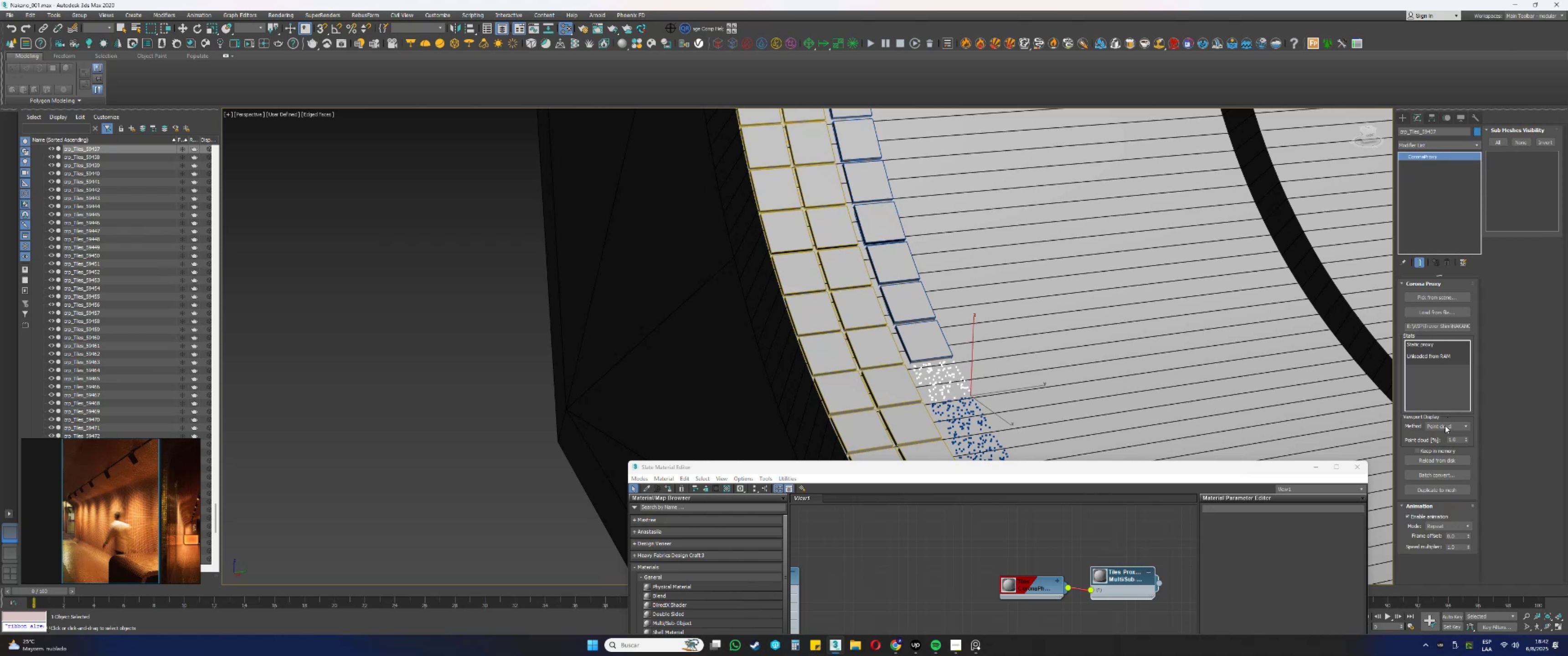 
double_click([1443, 434])
 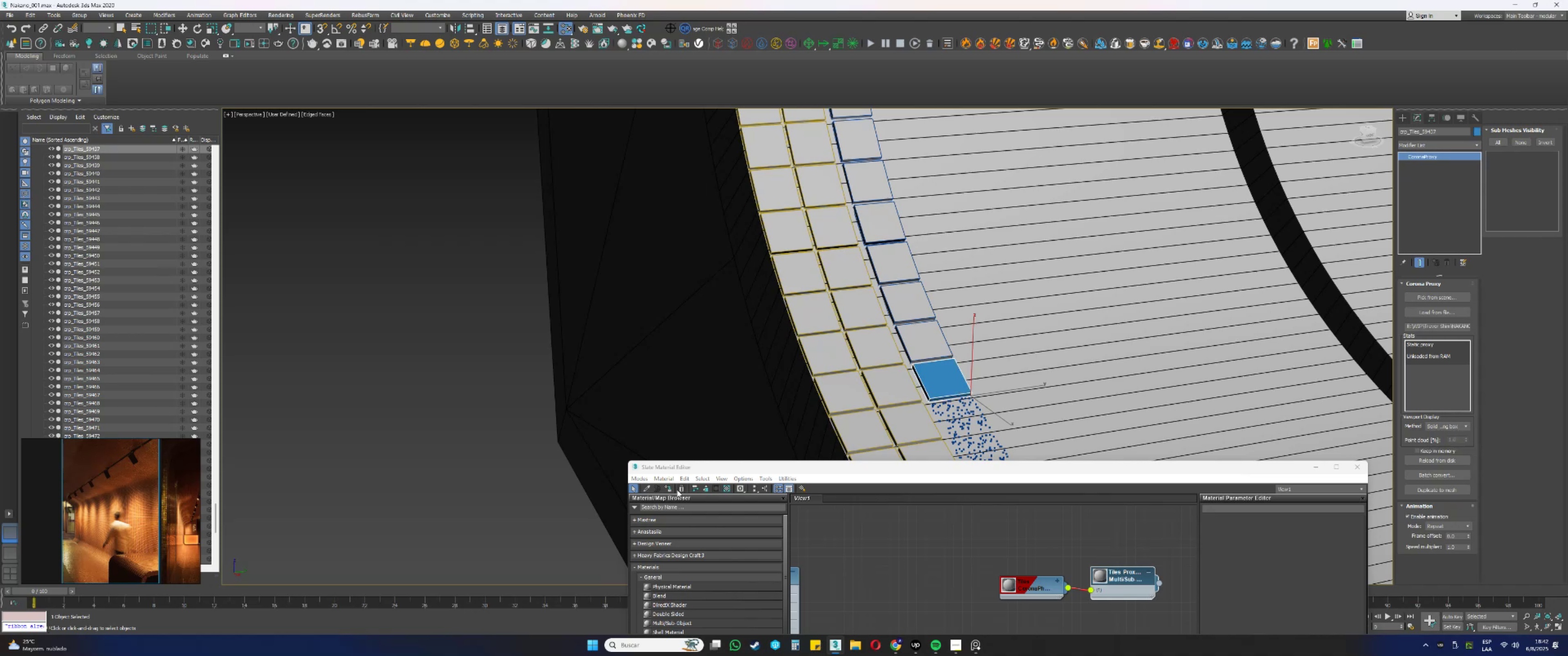 
left_click([663, 492])
 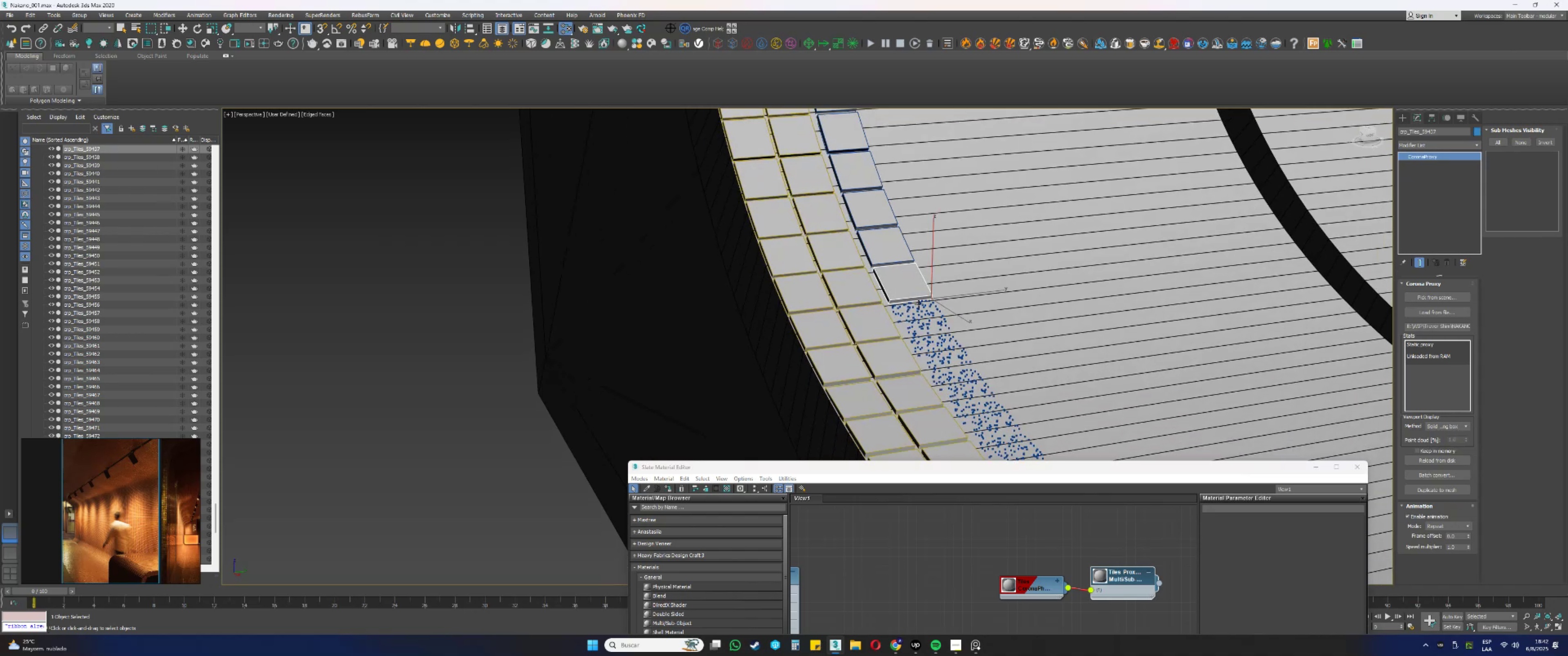 
left_click([909, 311])
 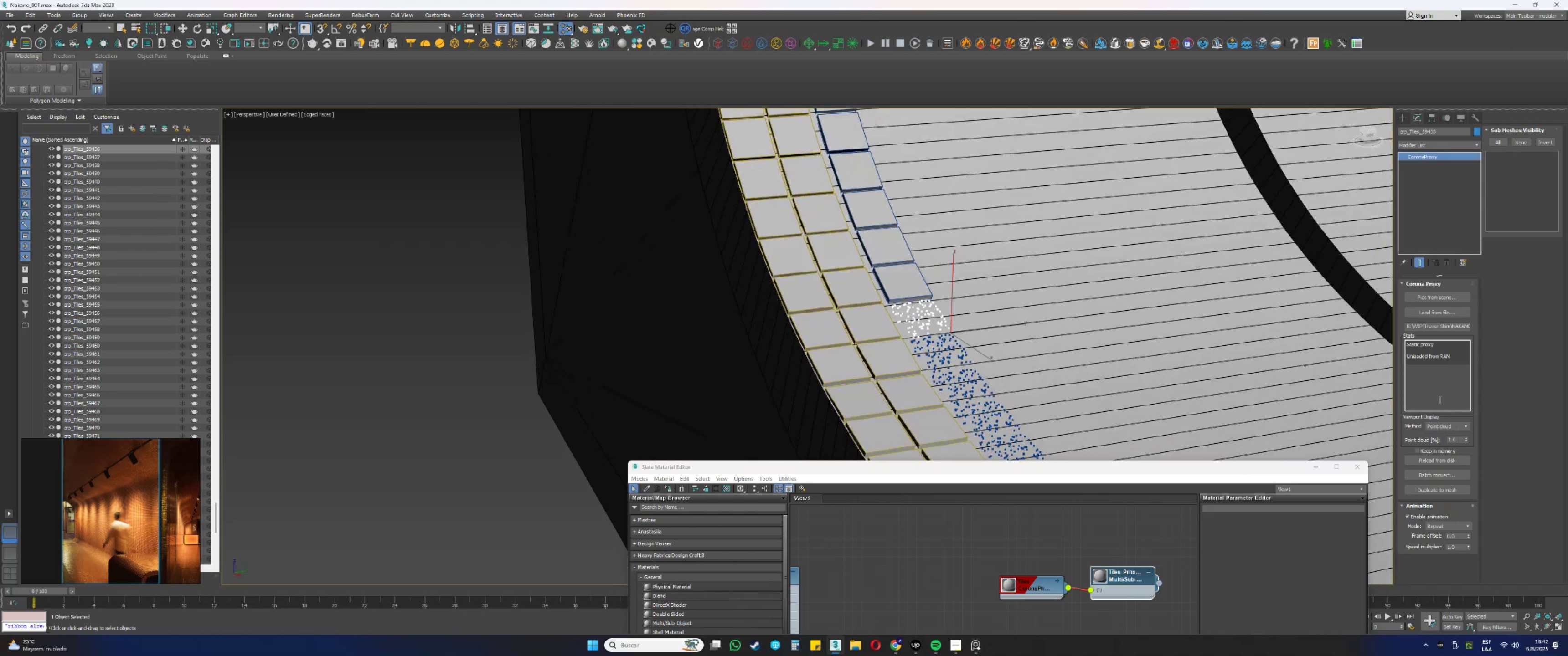 
left_click([1438, 424])
 